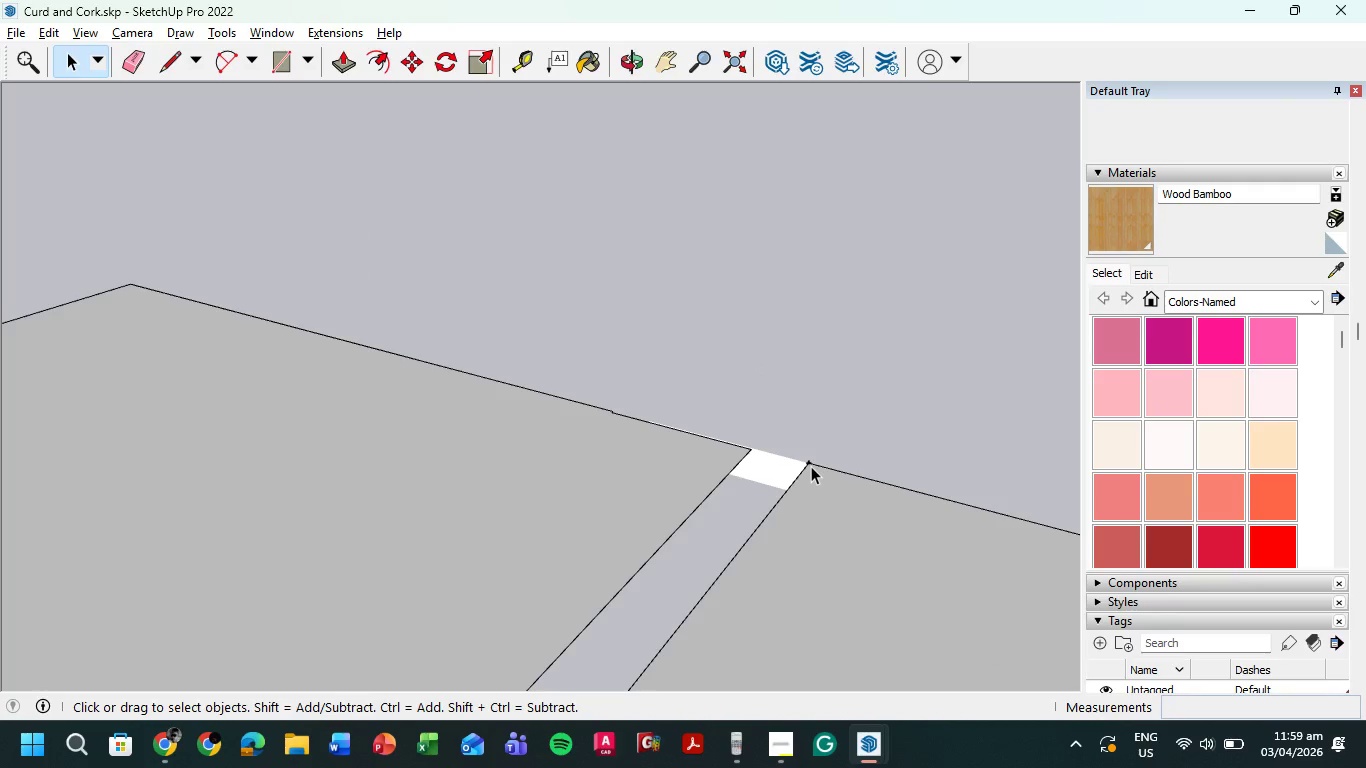 
left_click([810, 464])
 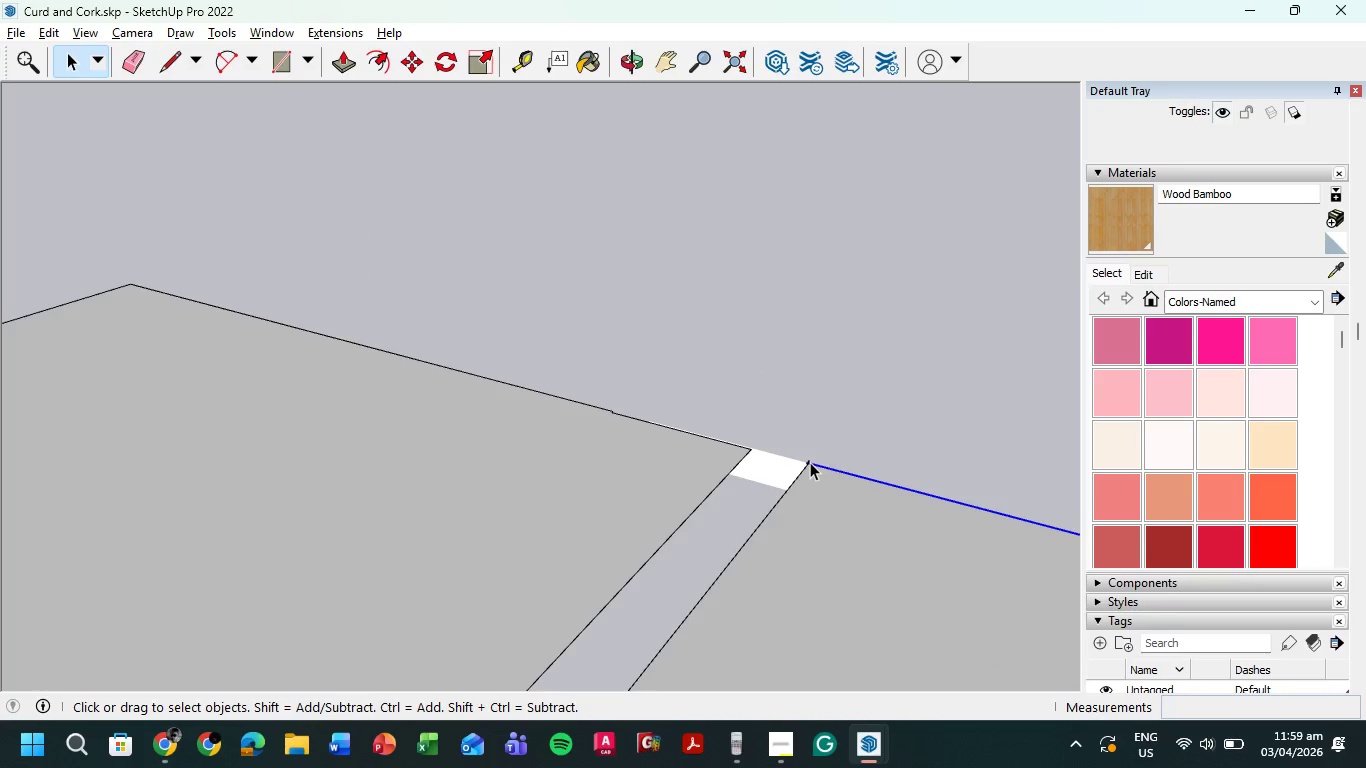 
left_click([809, 462])
 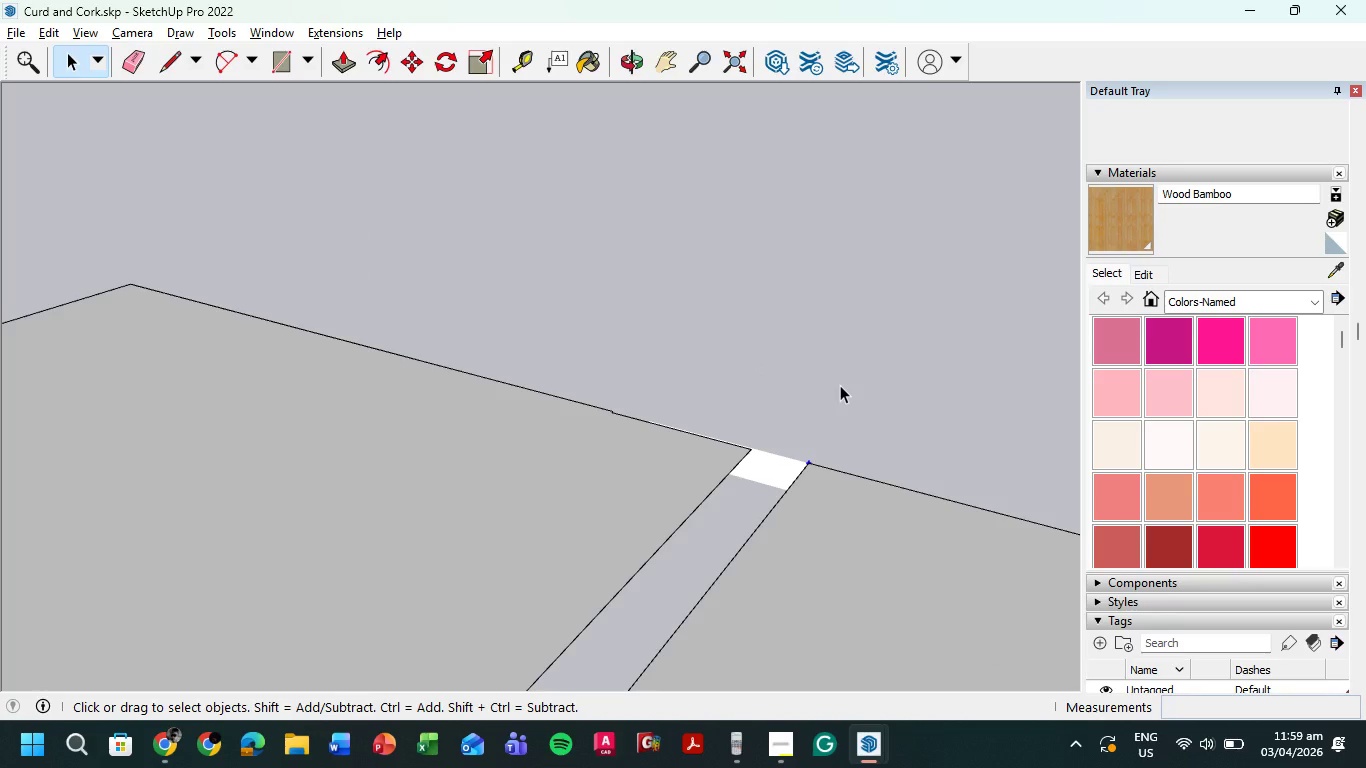 
key(Delete)
 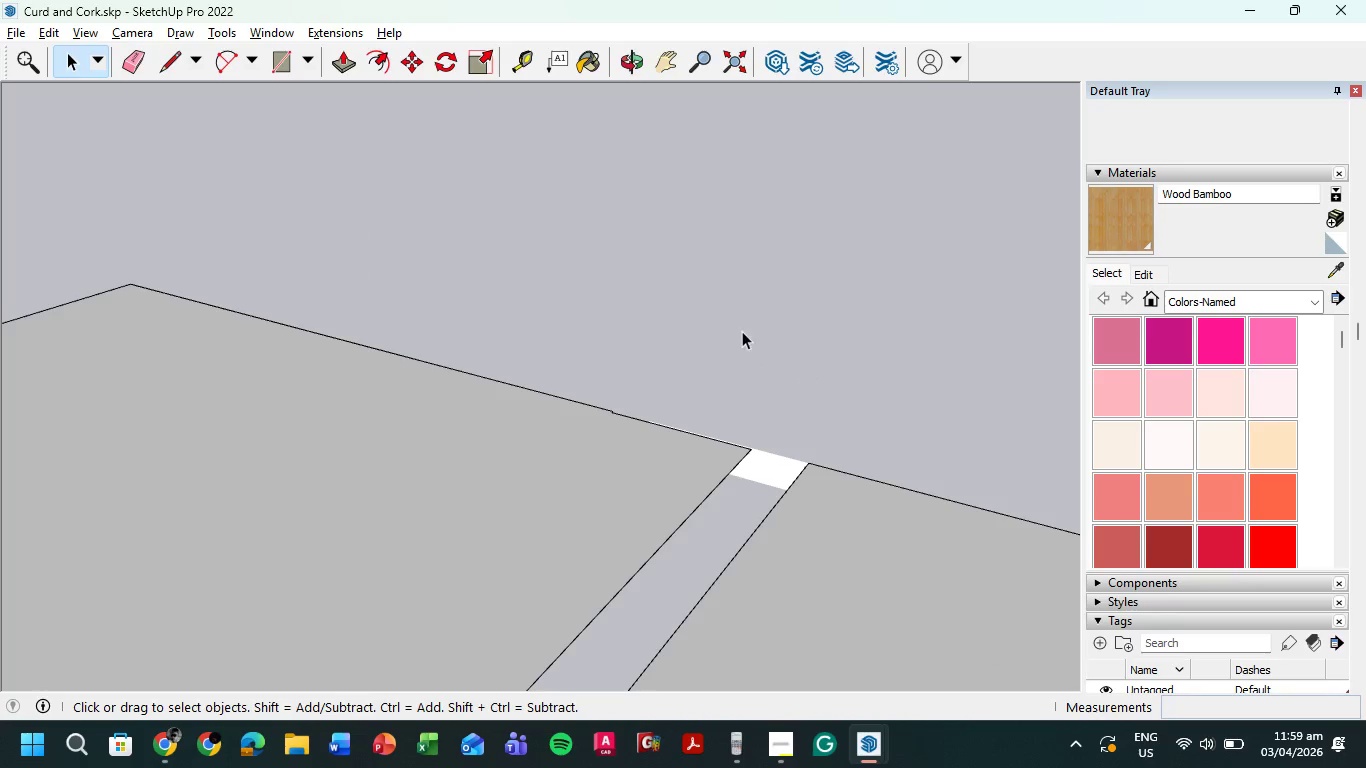 
scroll: coordinate [648, 365], scroll_direction: down, amount: 21.0
 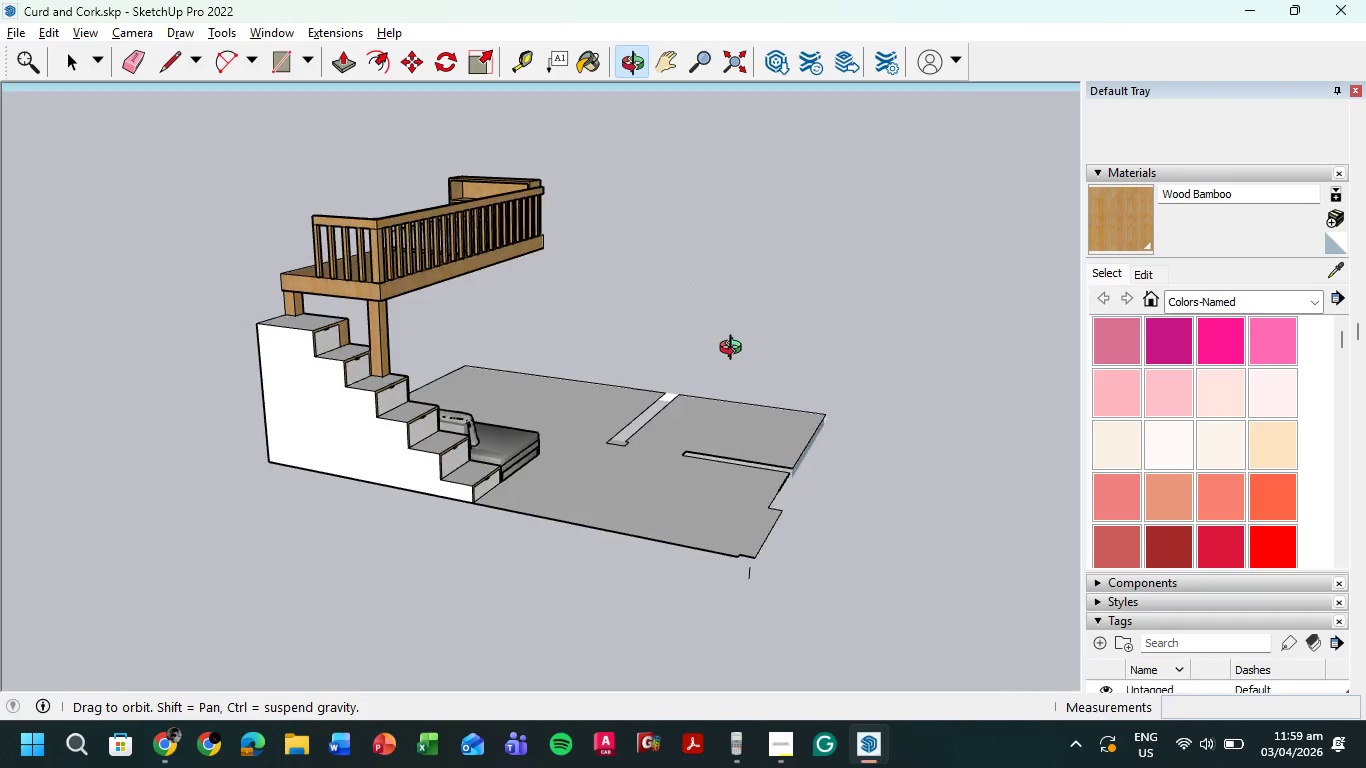 
scroll: coordinate [669, 497], scroll_direction: up, amount: 18.0
 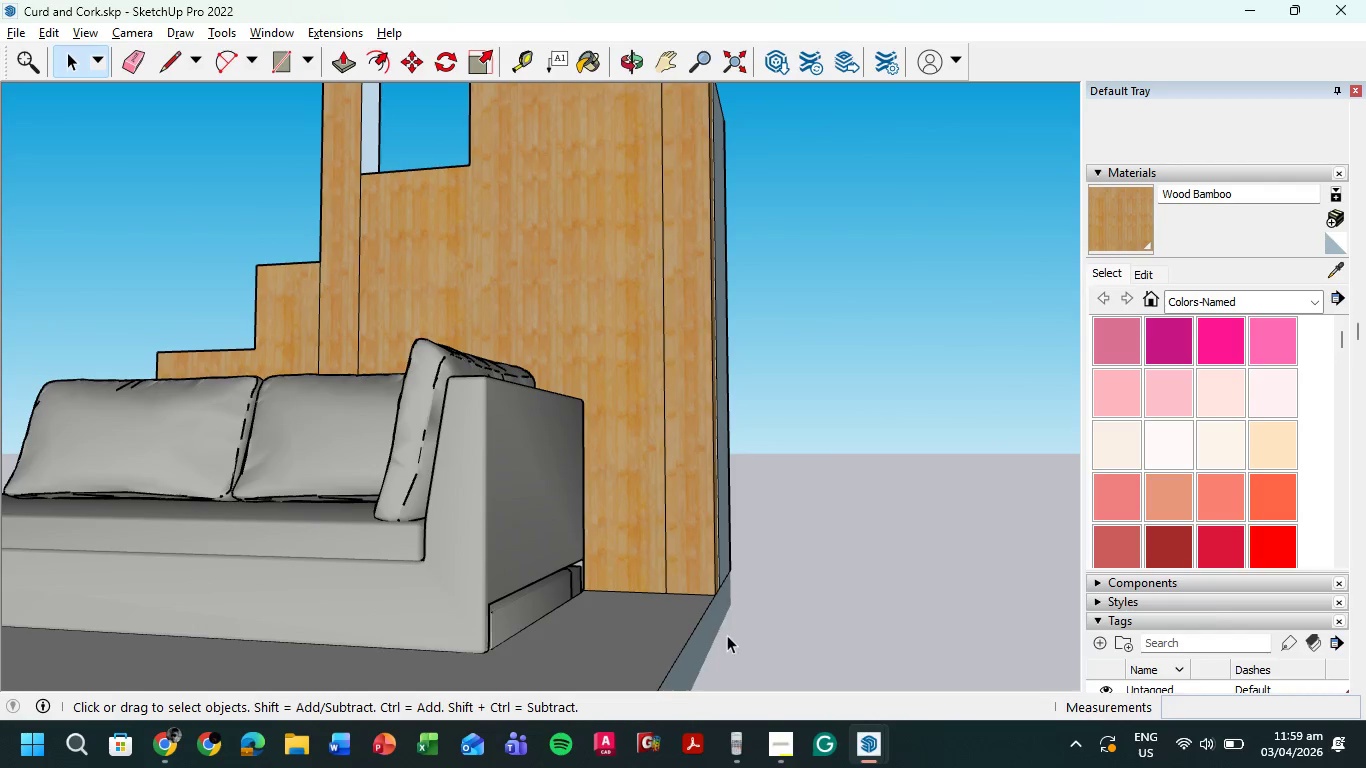 
left_click([585, 64])
 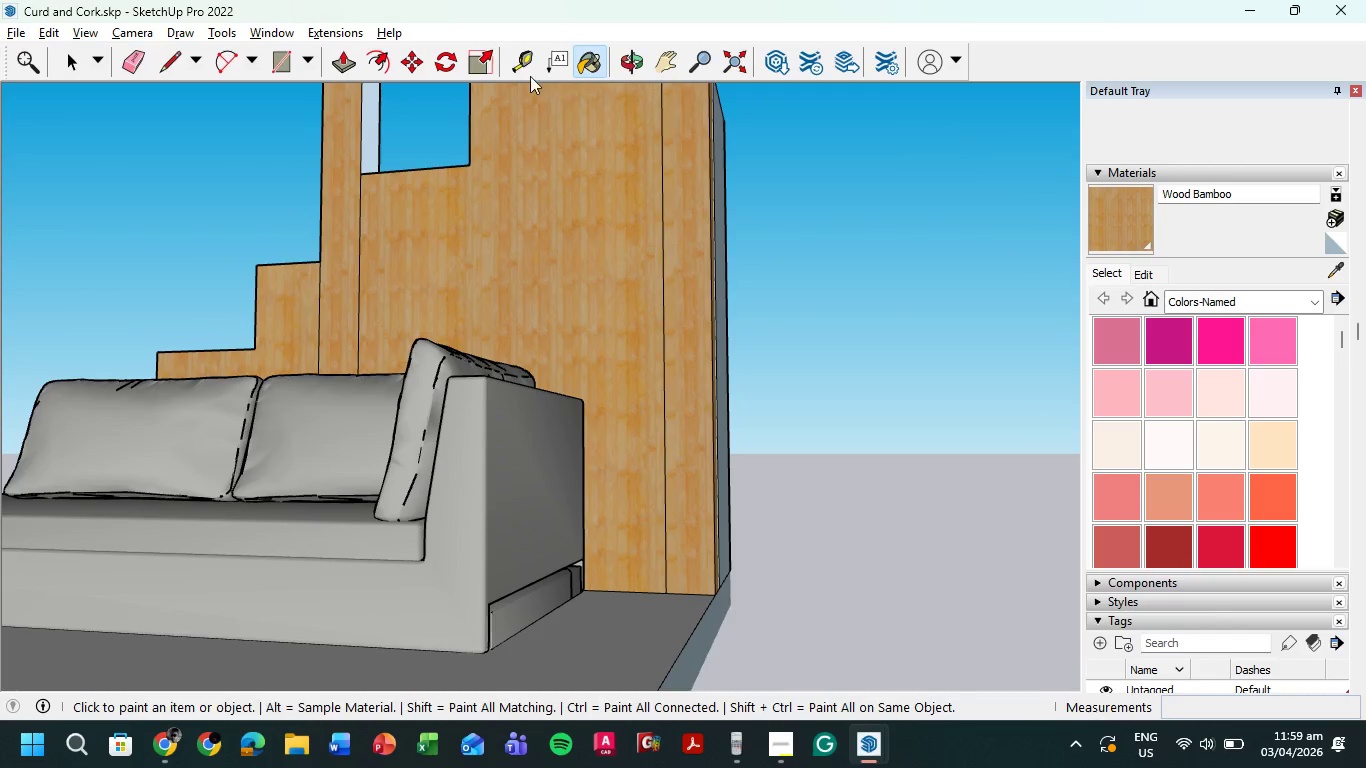 
left_click([527, 61])
 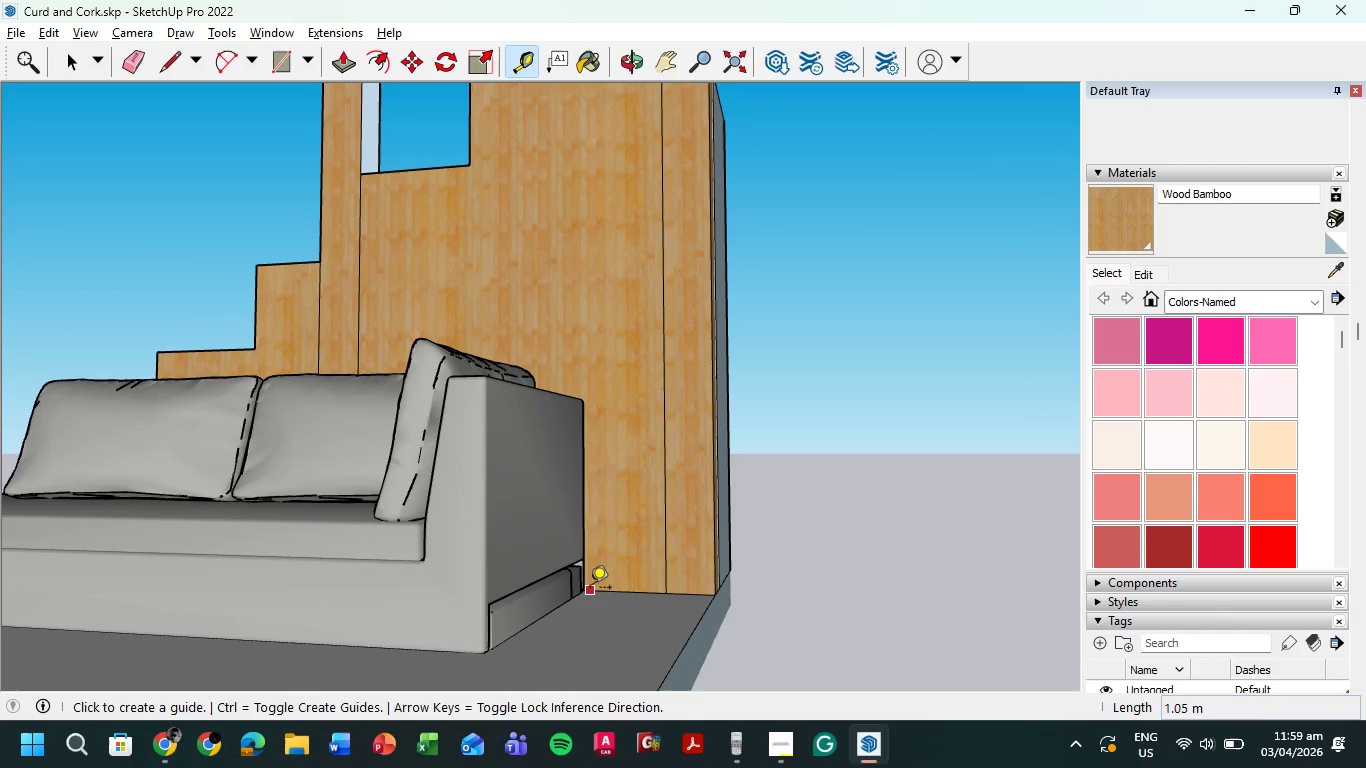 
left_click([585, 589])
 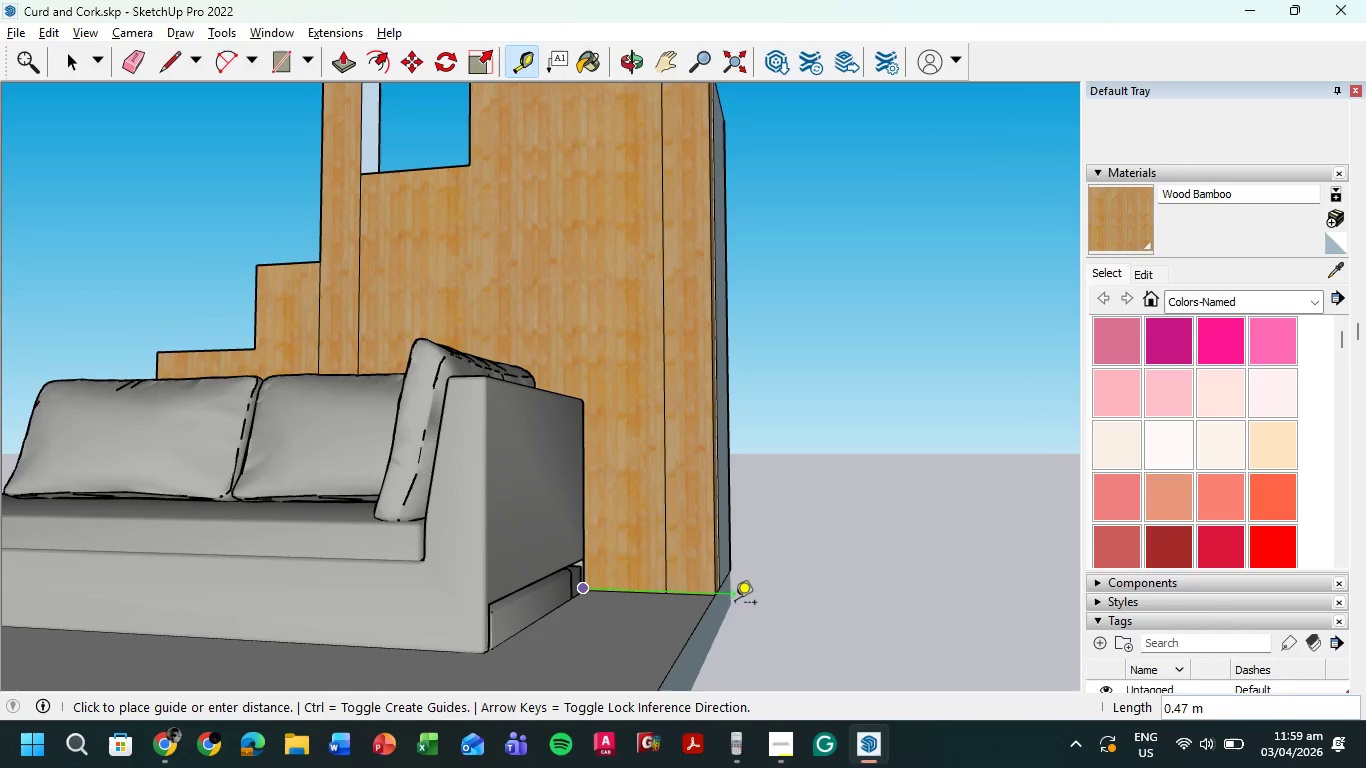 
key(Escape)
 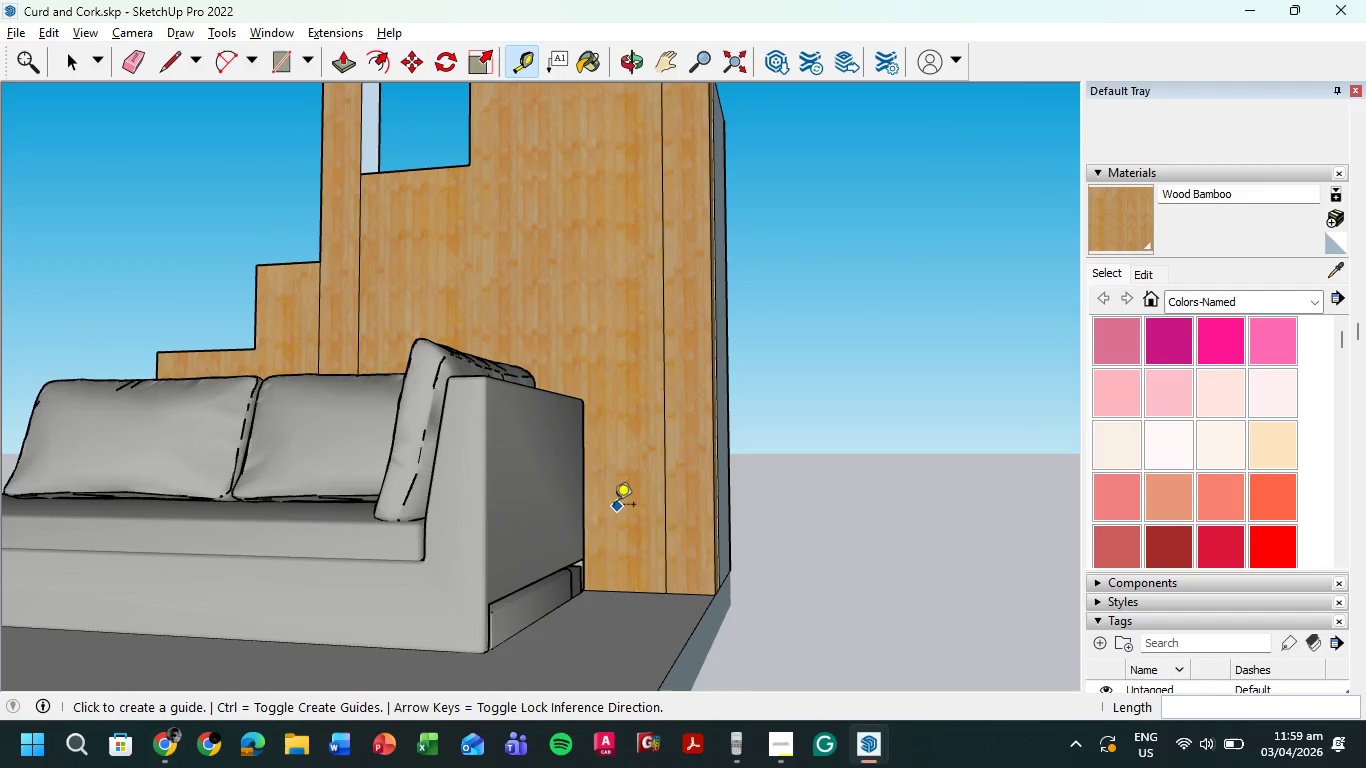 
scroll: coordinate [579, 556], scroll_direction: up, amount: 7.0
 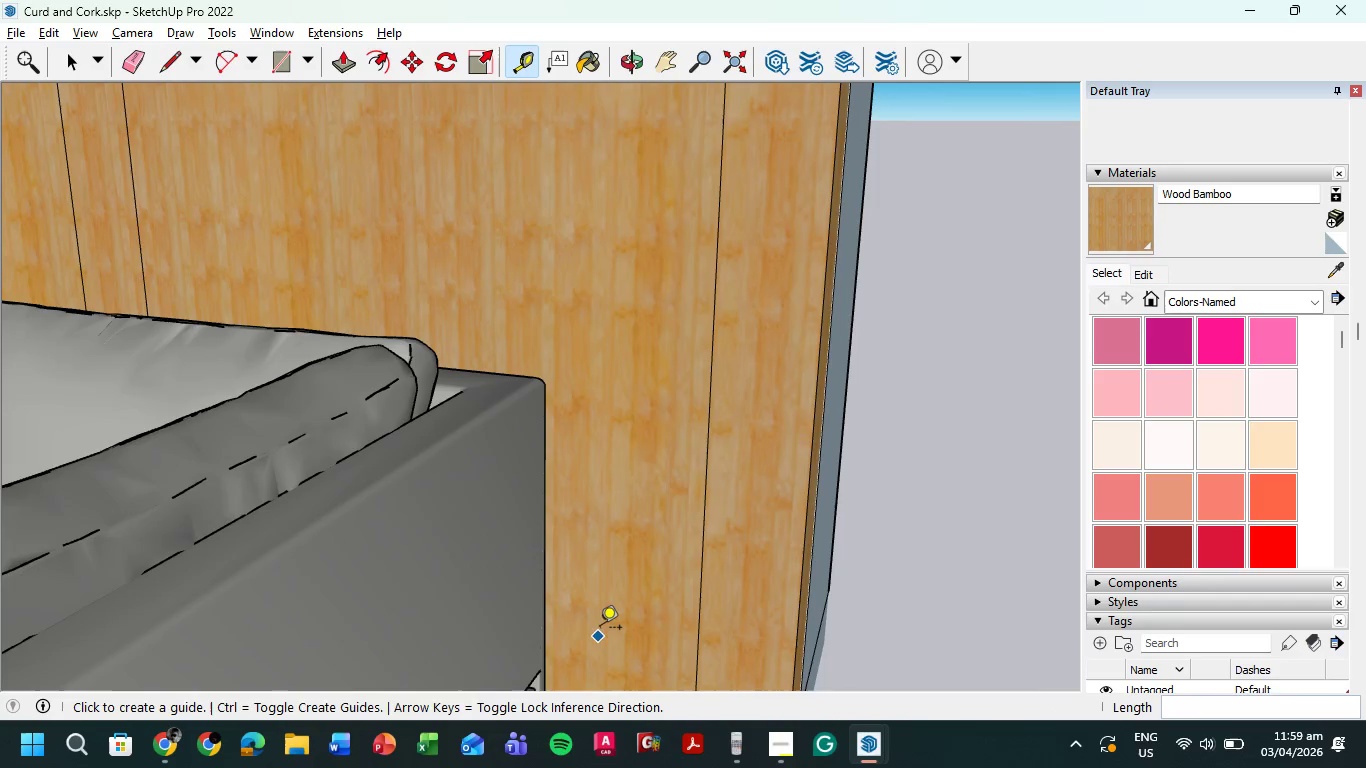 
hold_key(key=ShiftLeft, duration=0.5)
 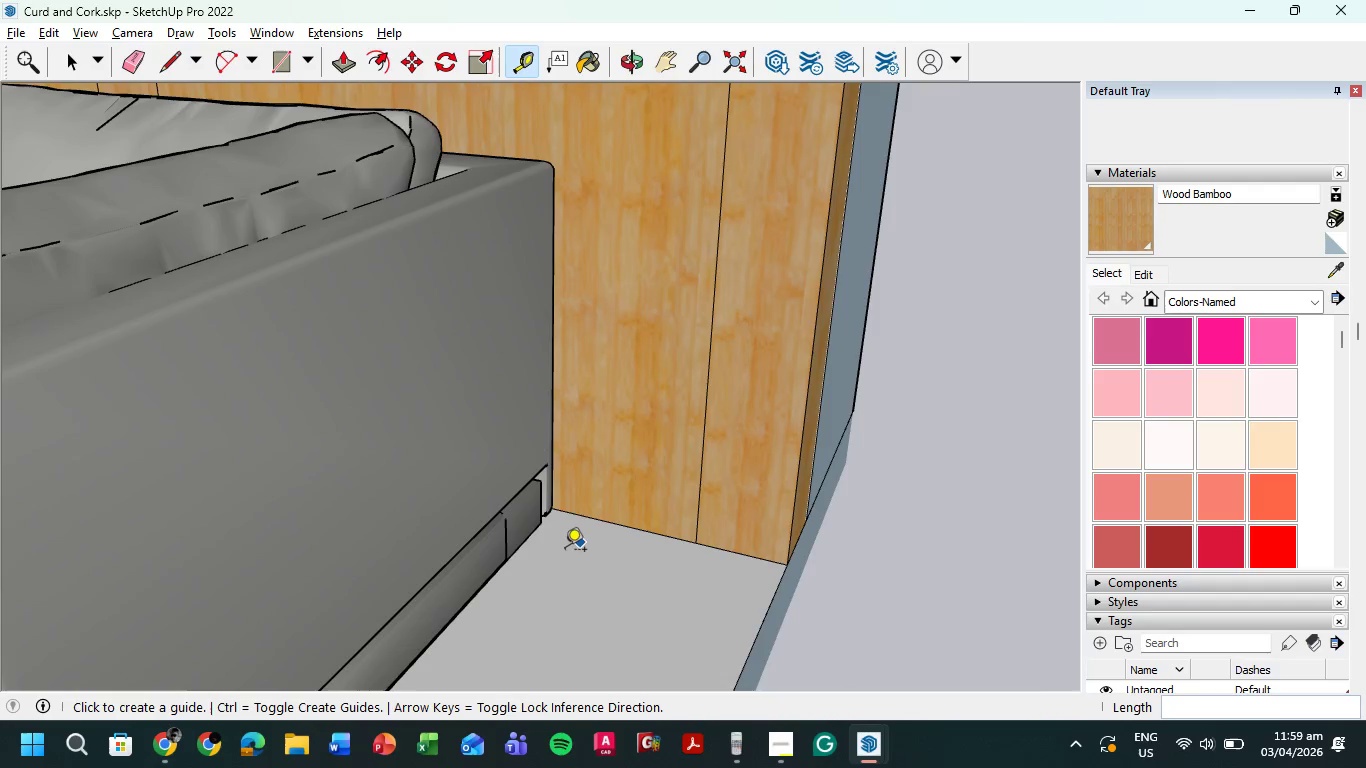 
scroll: coordinate [553, 517], scroll_direction: up, amount: 4.0
 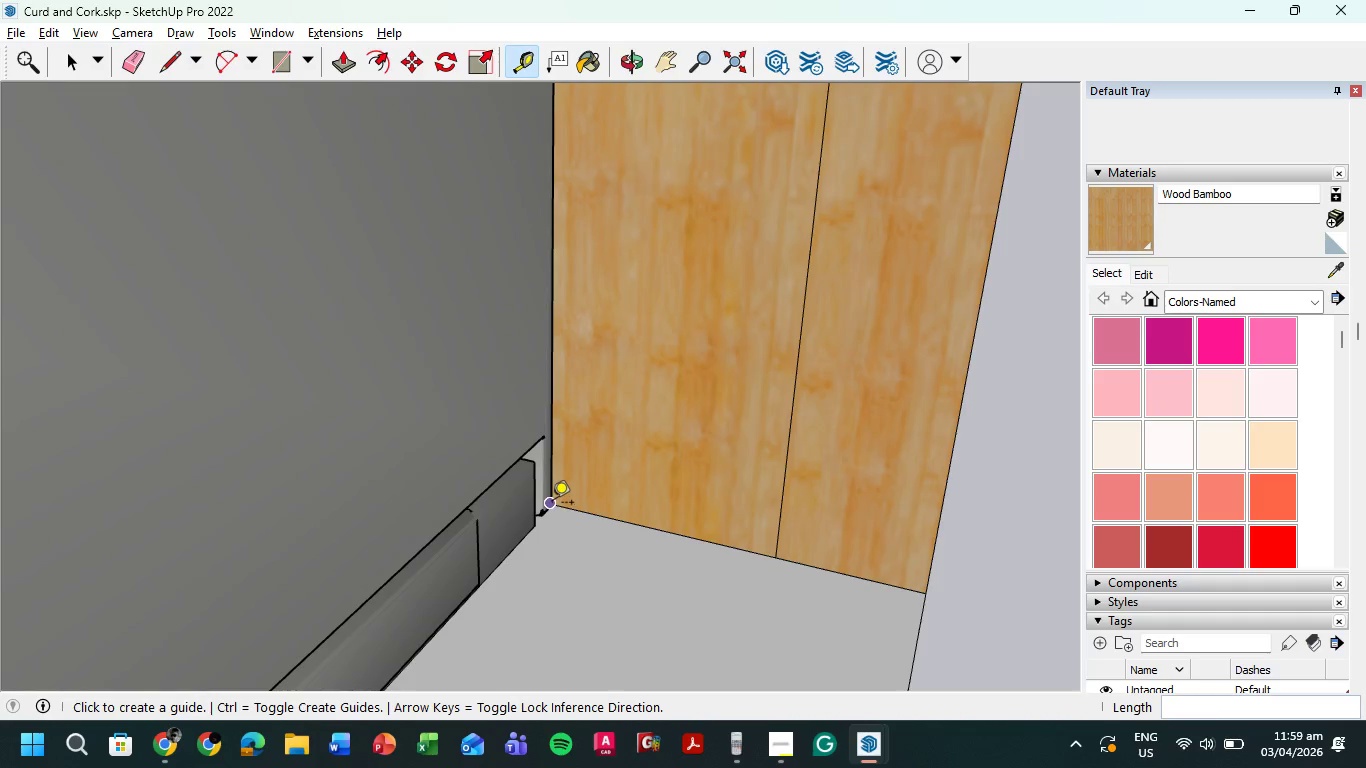 
left_click([552, 504])
 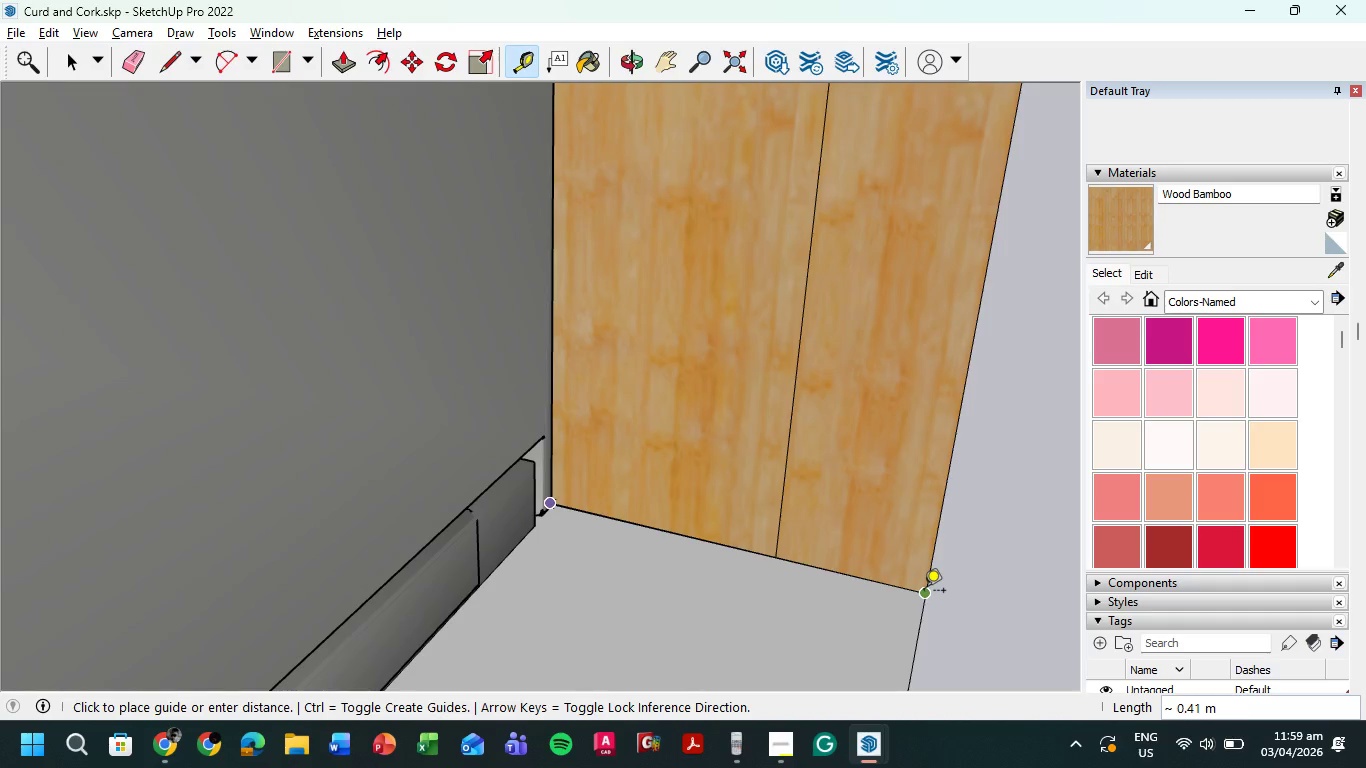 
key(Escape)
 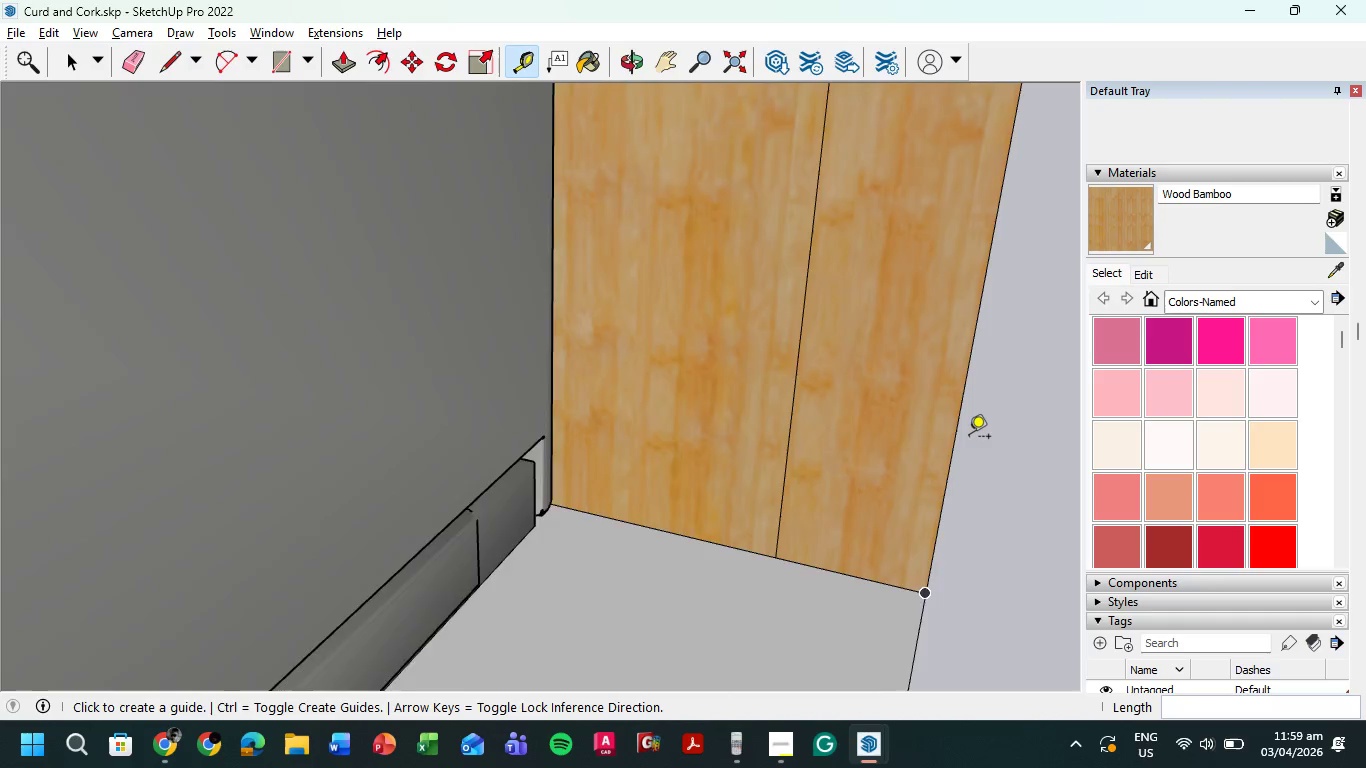 
scroll: coordinate [834, 561], scroll_direction: down, amount: 56.0
 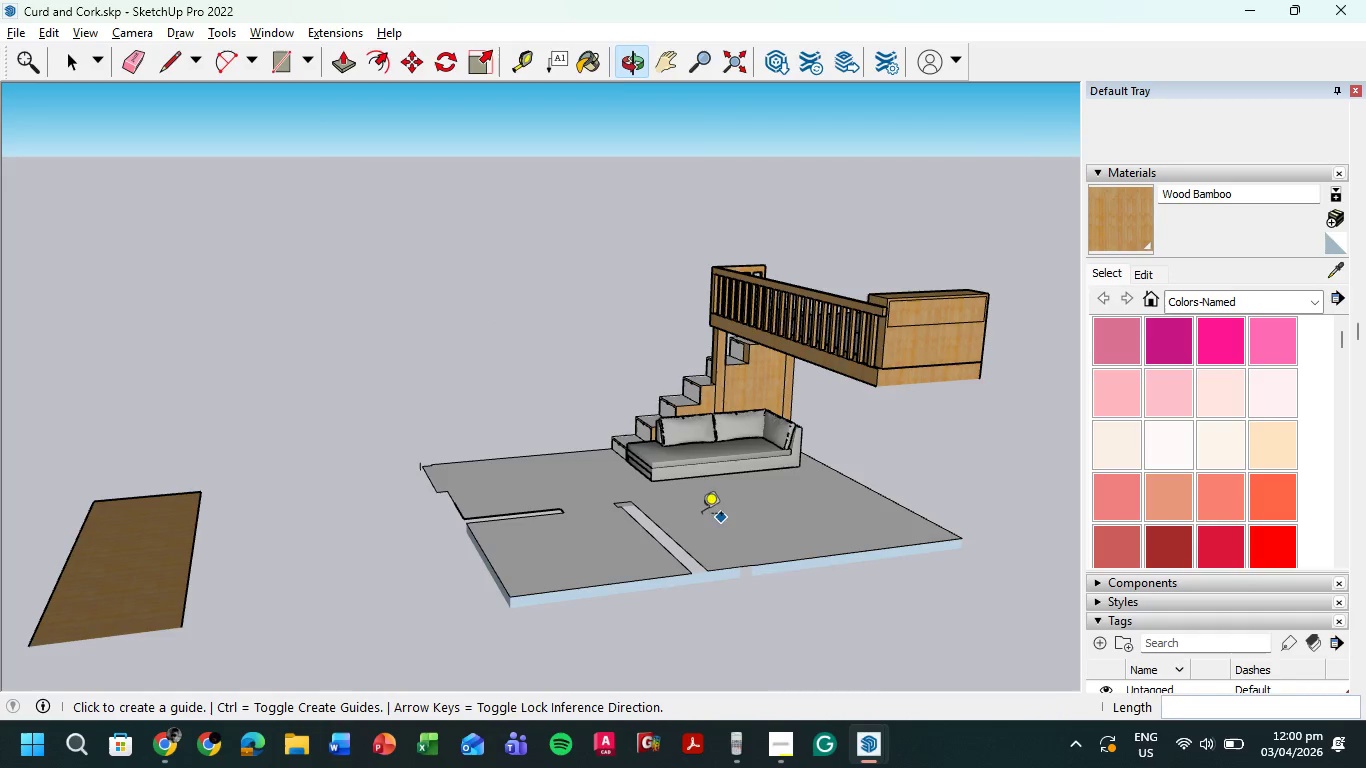 
scroll: coordinate [771, 461], scroll_direction: up, amount: 11.0
 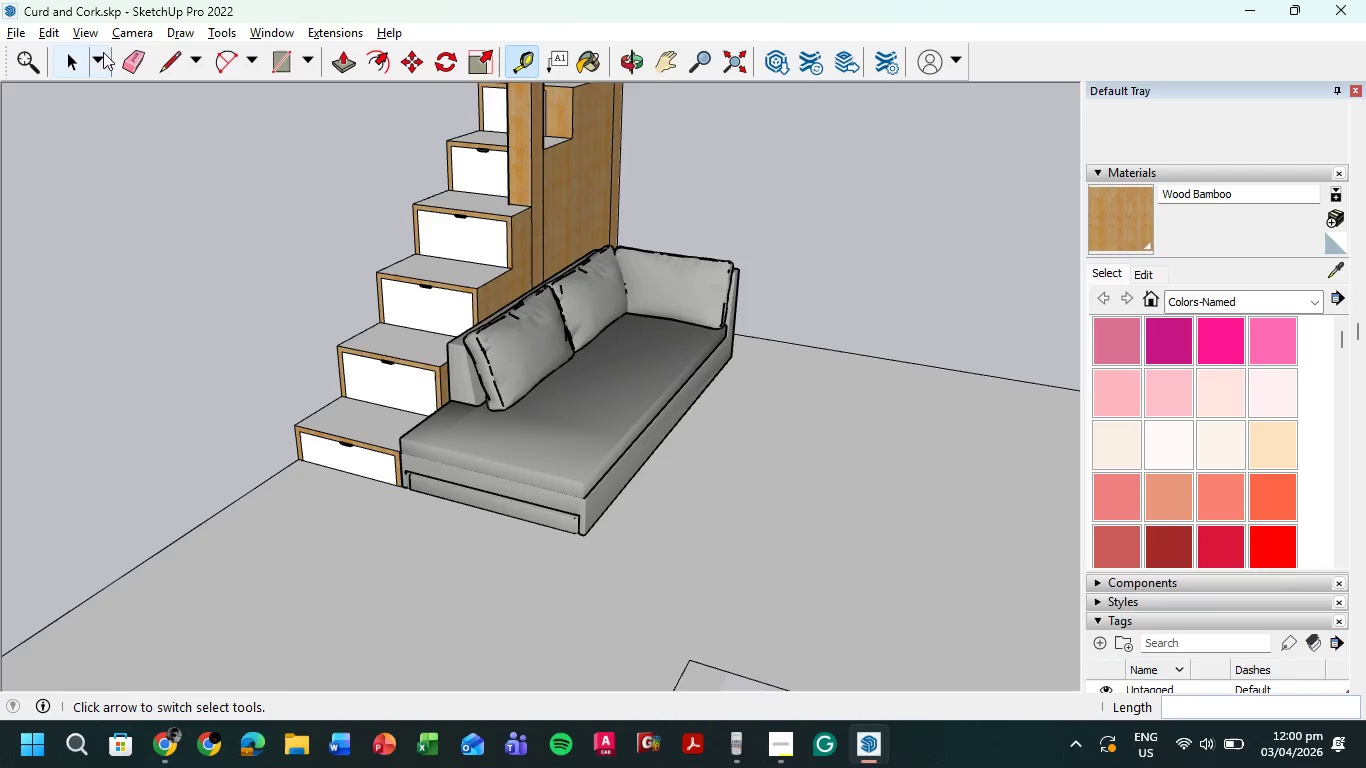 
left_click([60, 66])
 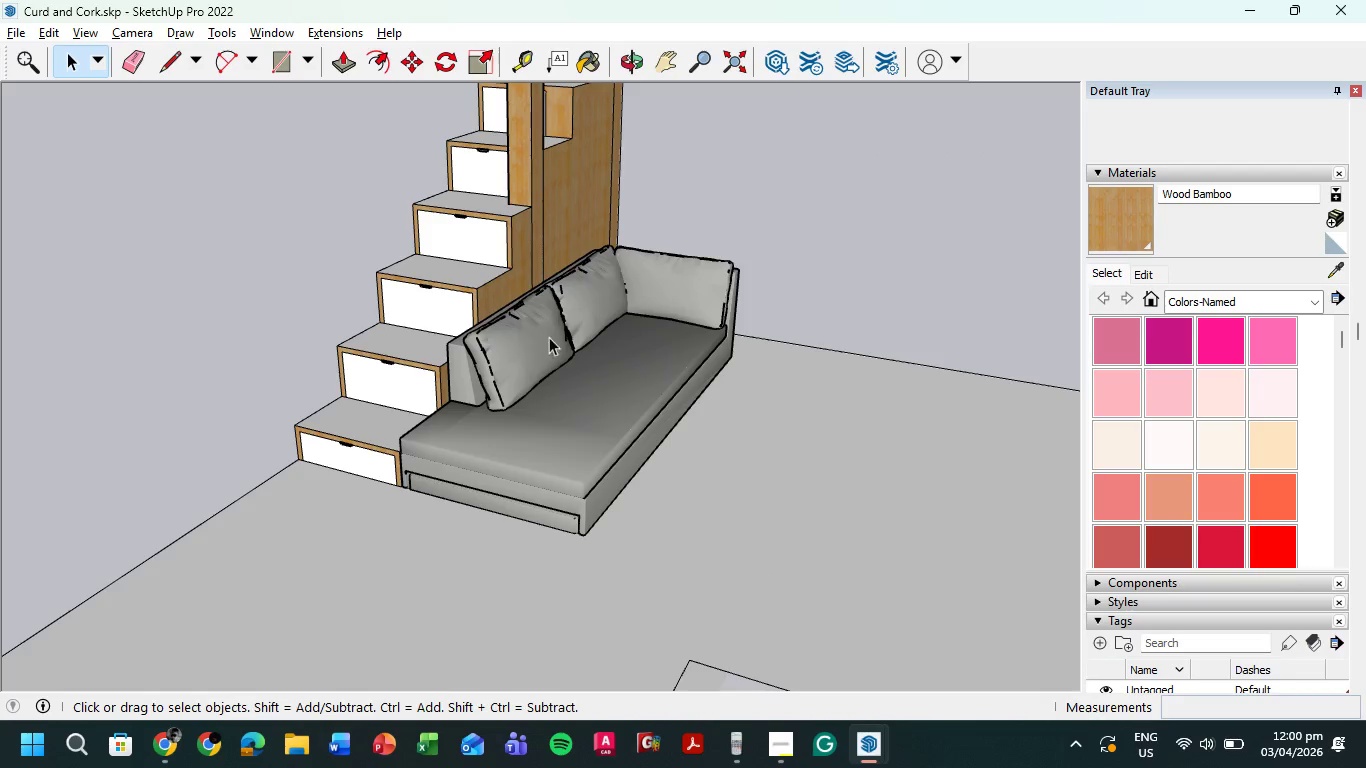 
double_click([583, 301])
 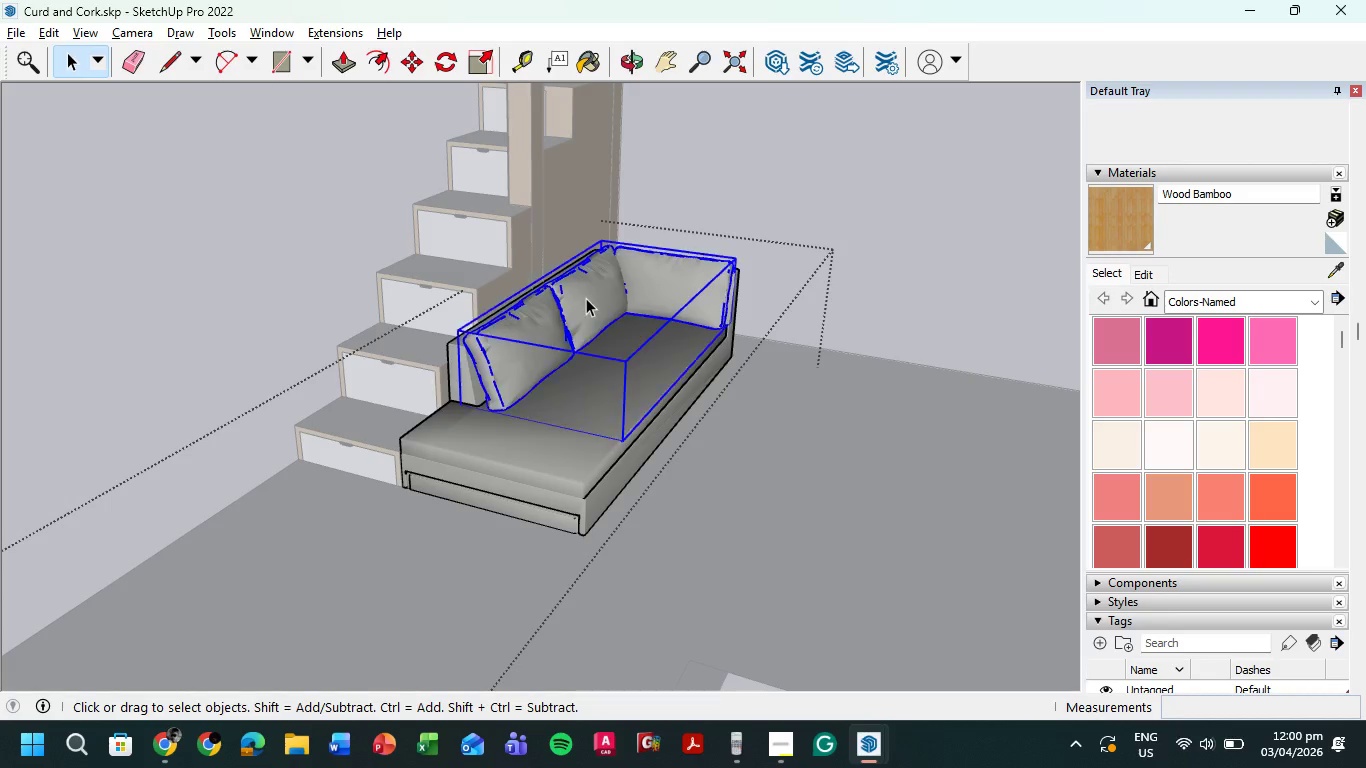 
triple_click([586, 298])
 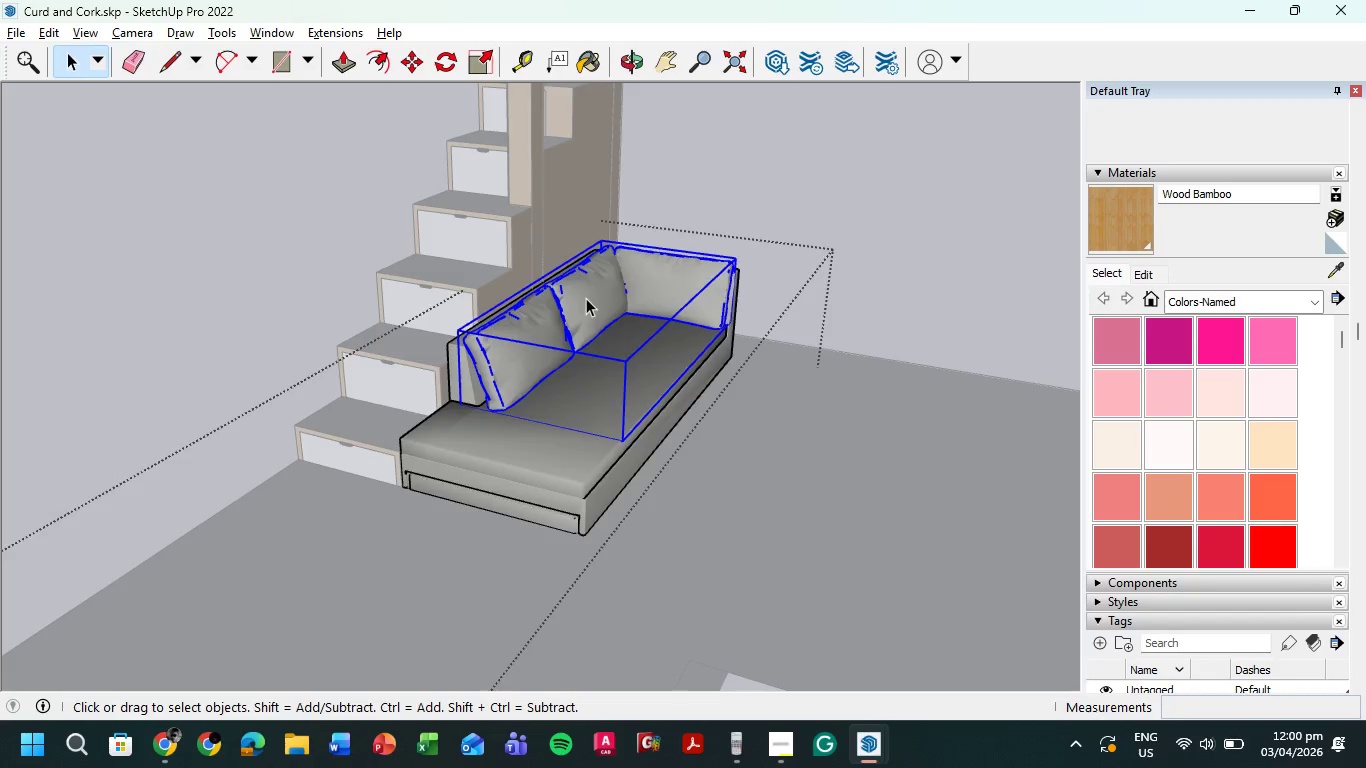 
triple_click([586, 298])
 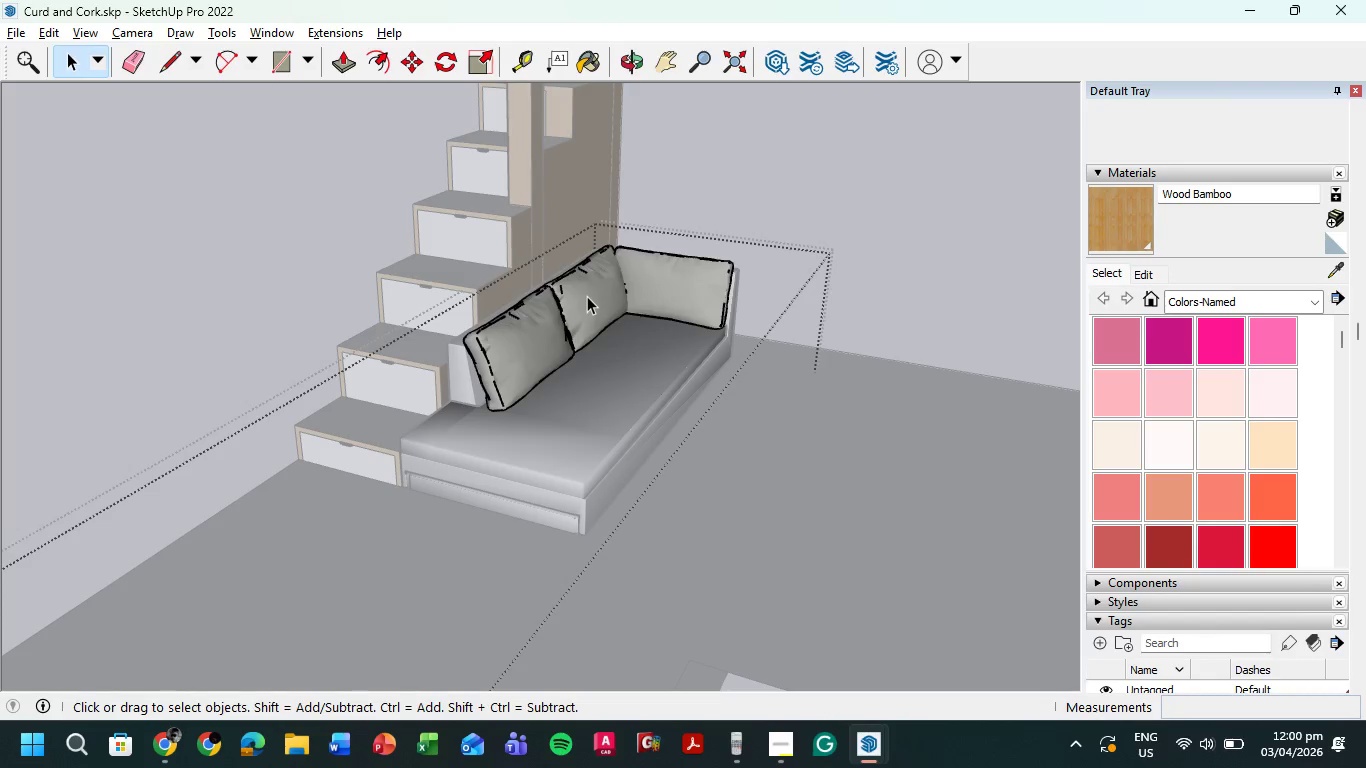 
triple_click([587, 296])
 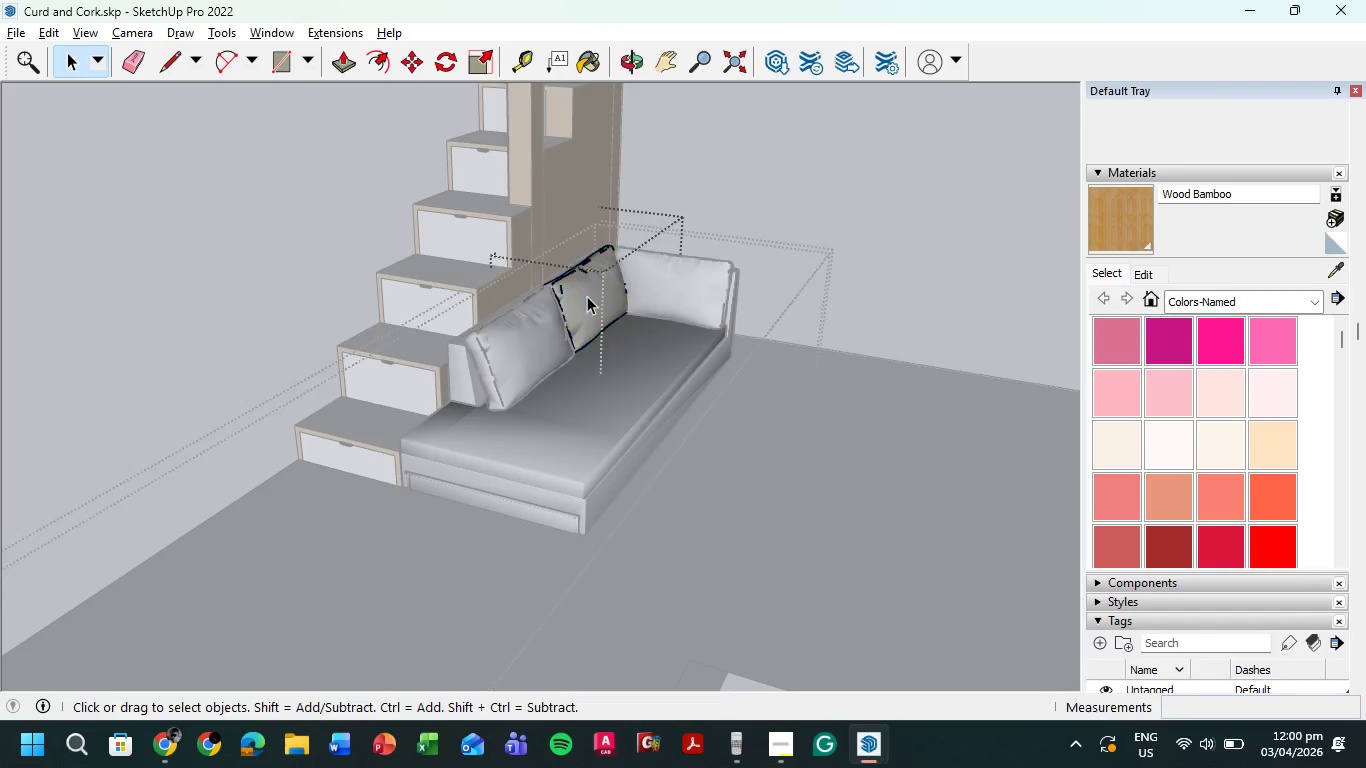 
triple_click([587, 296])
 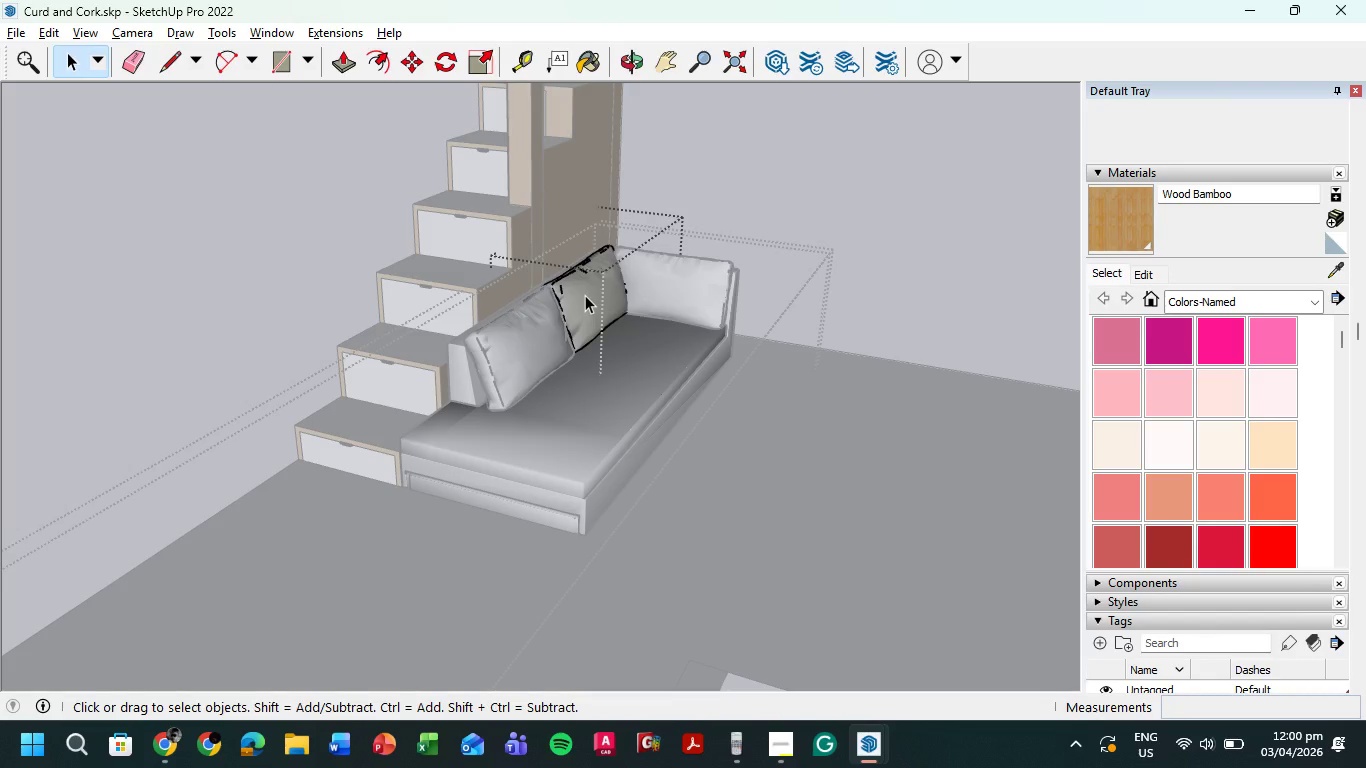 
left_click([585, 295])
 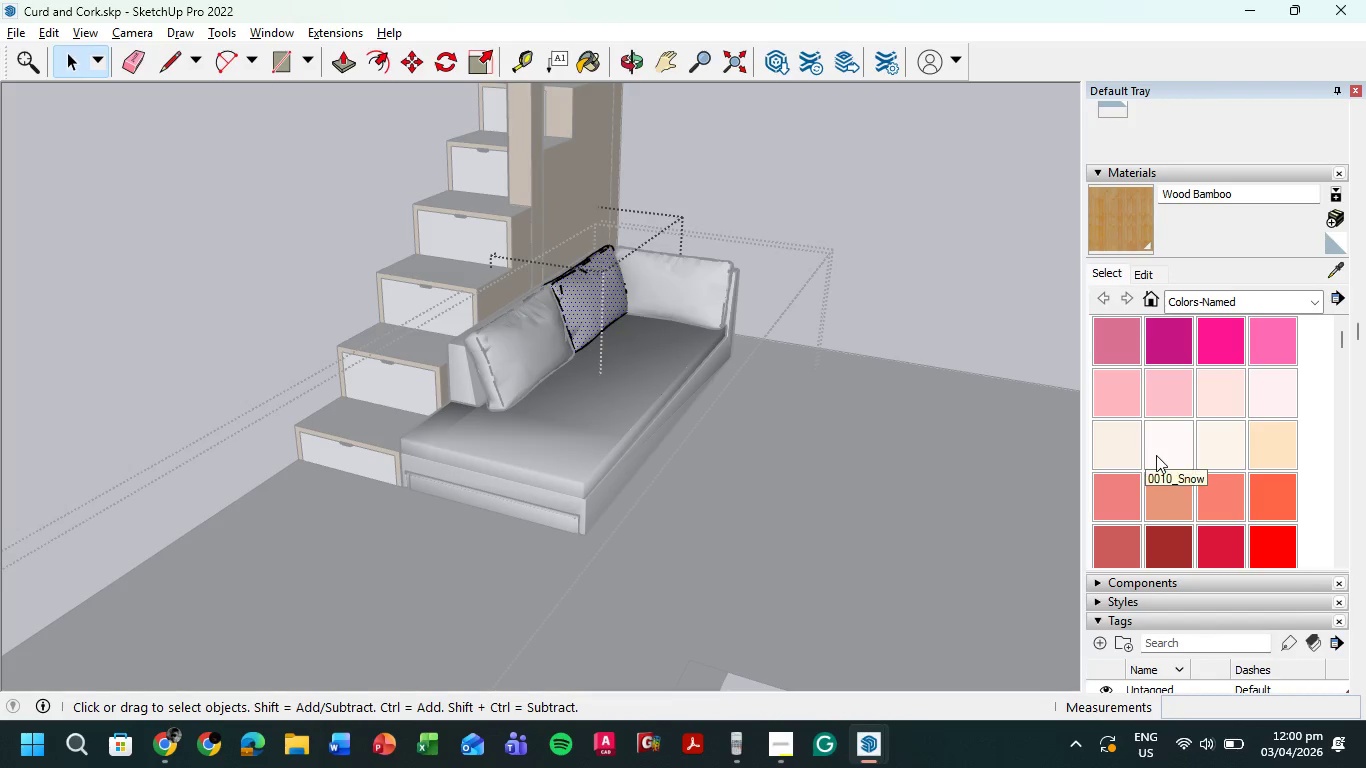 
left_click([1162, 449])
 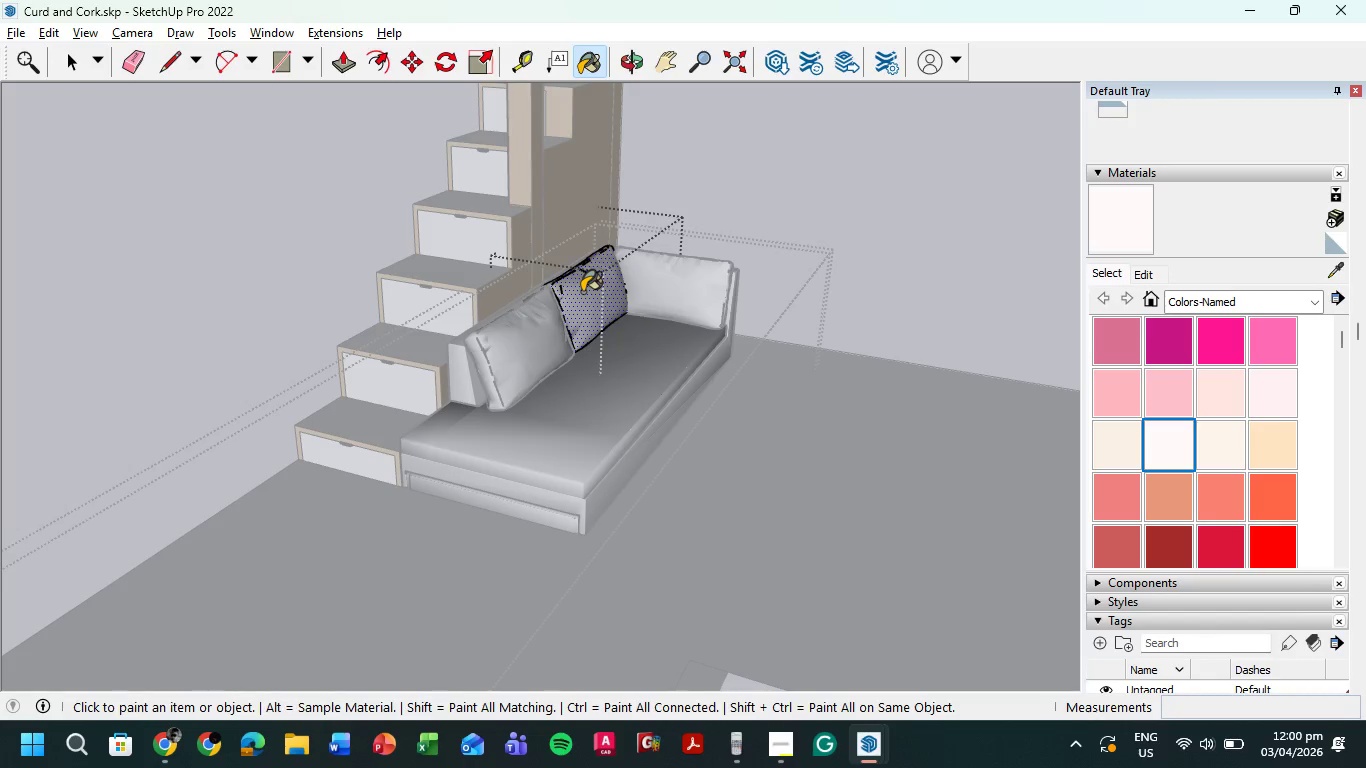 
double_click([581, 291])
 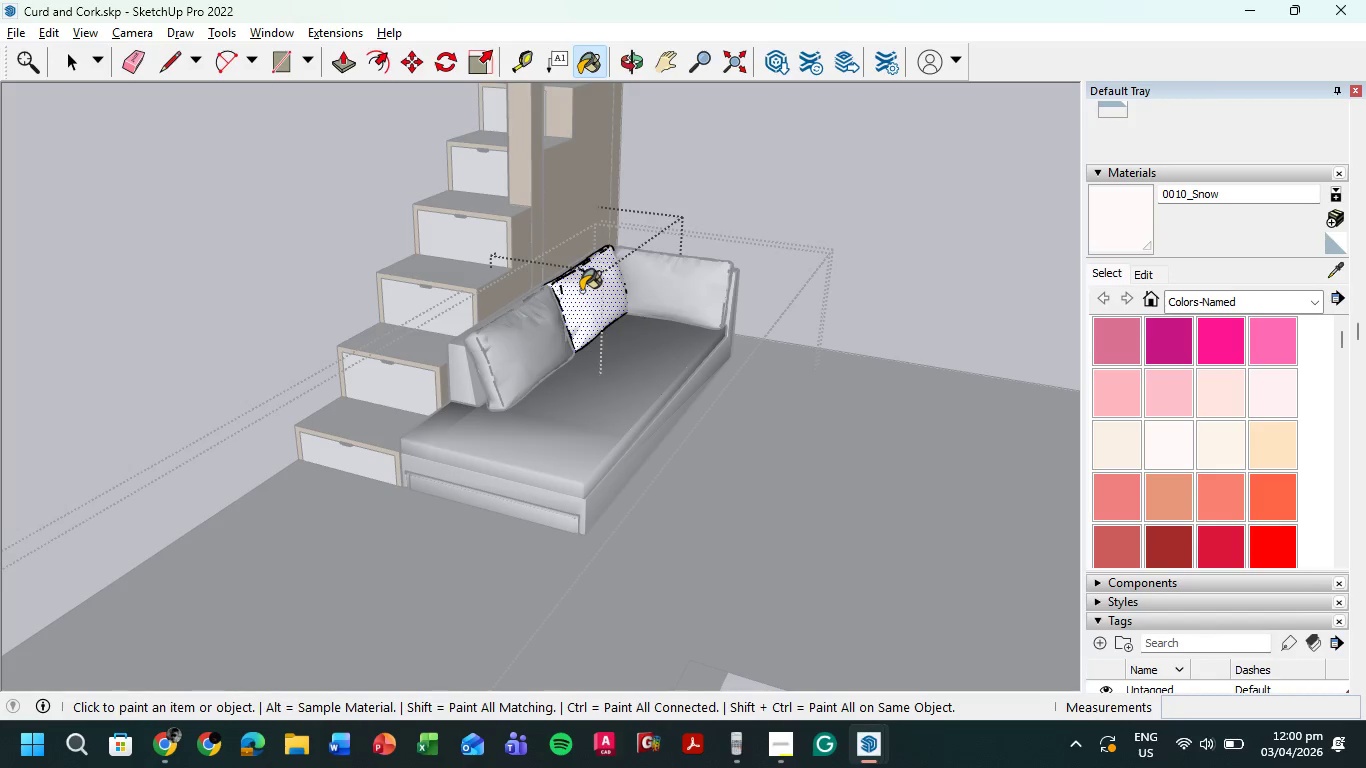 
triple_click([581, 291])
 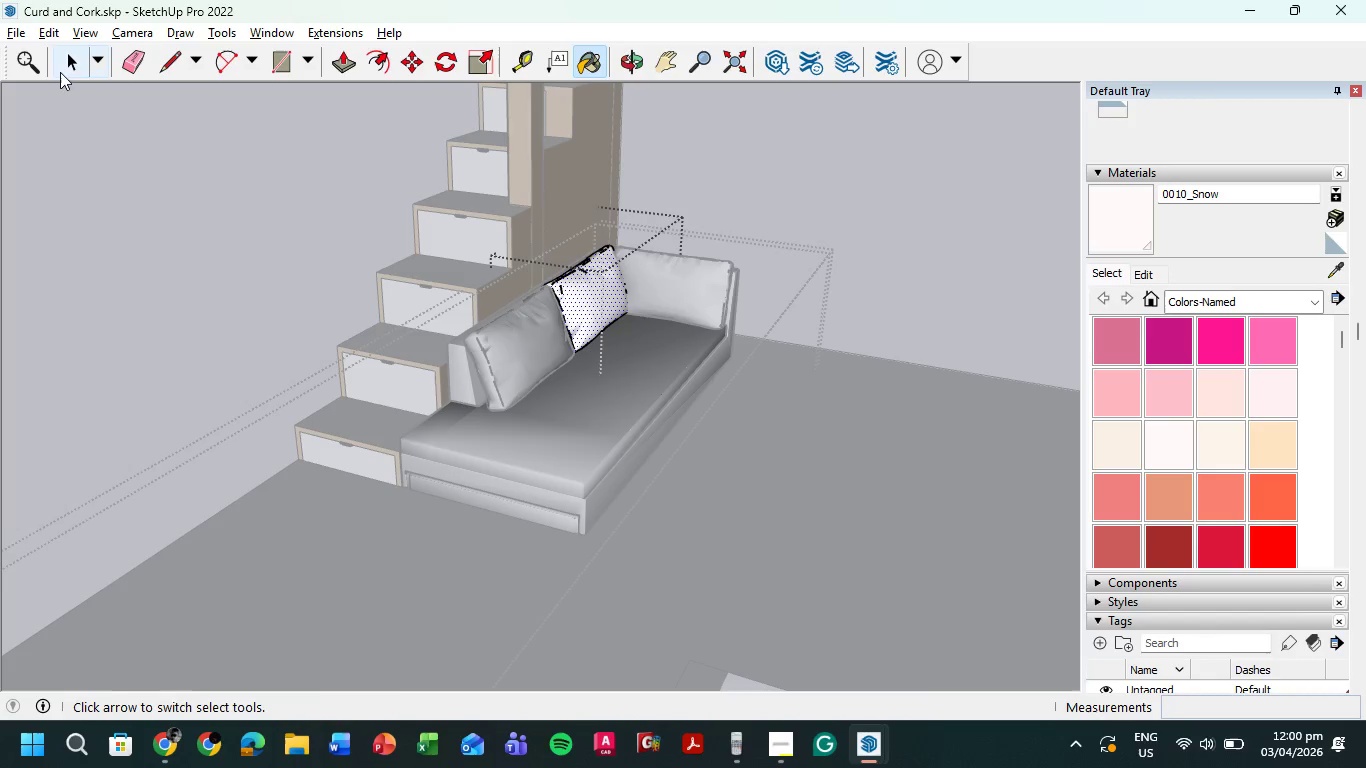 
double_click([211, 232])
 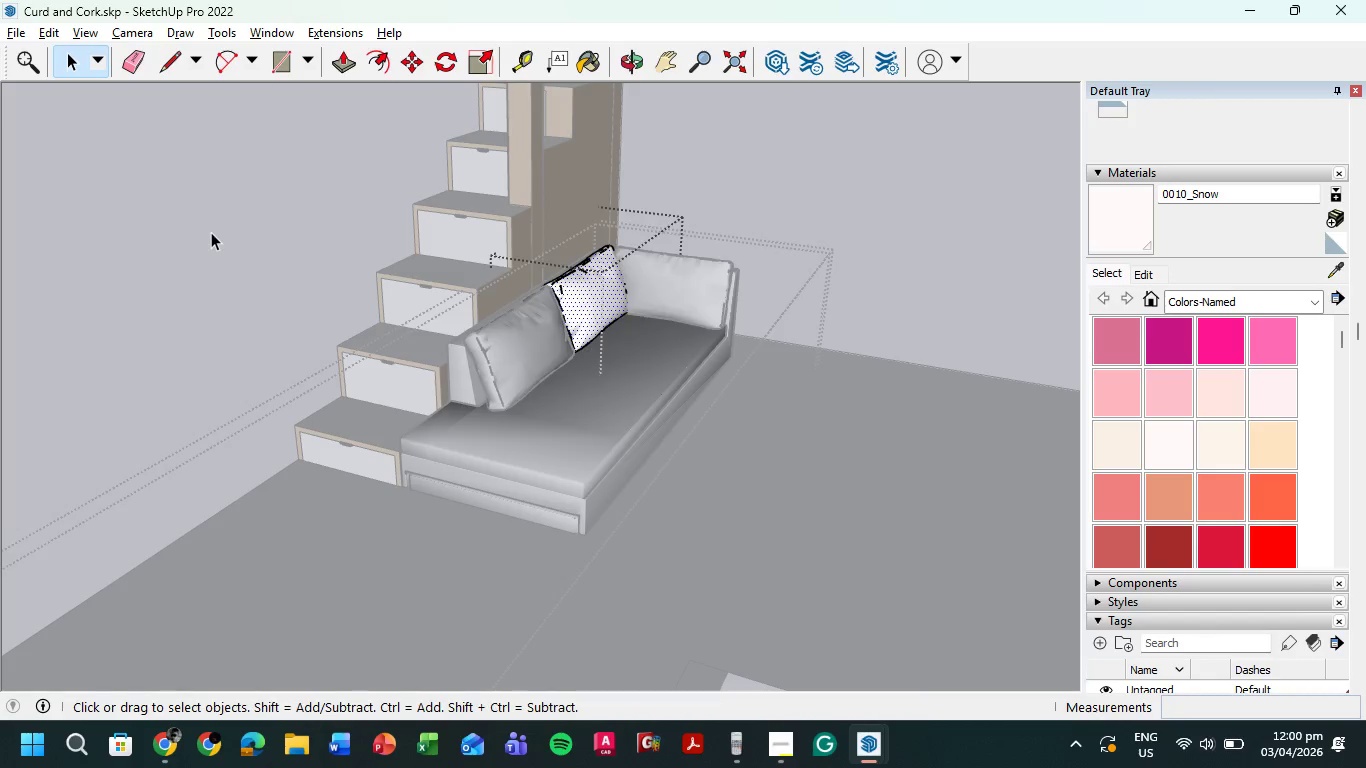 
triple_click([211, 232])
 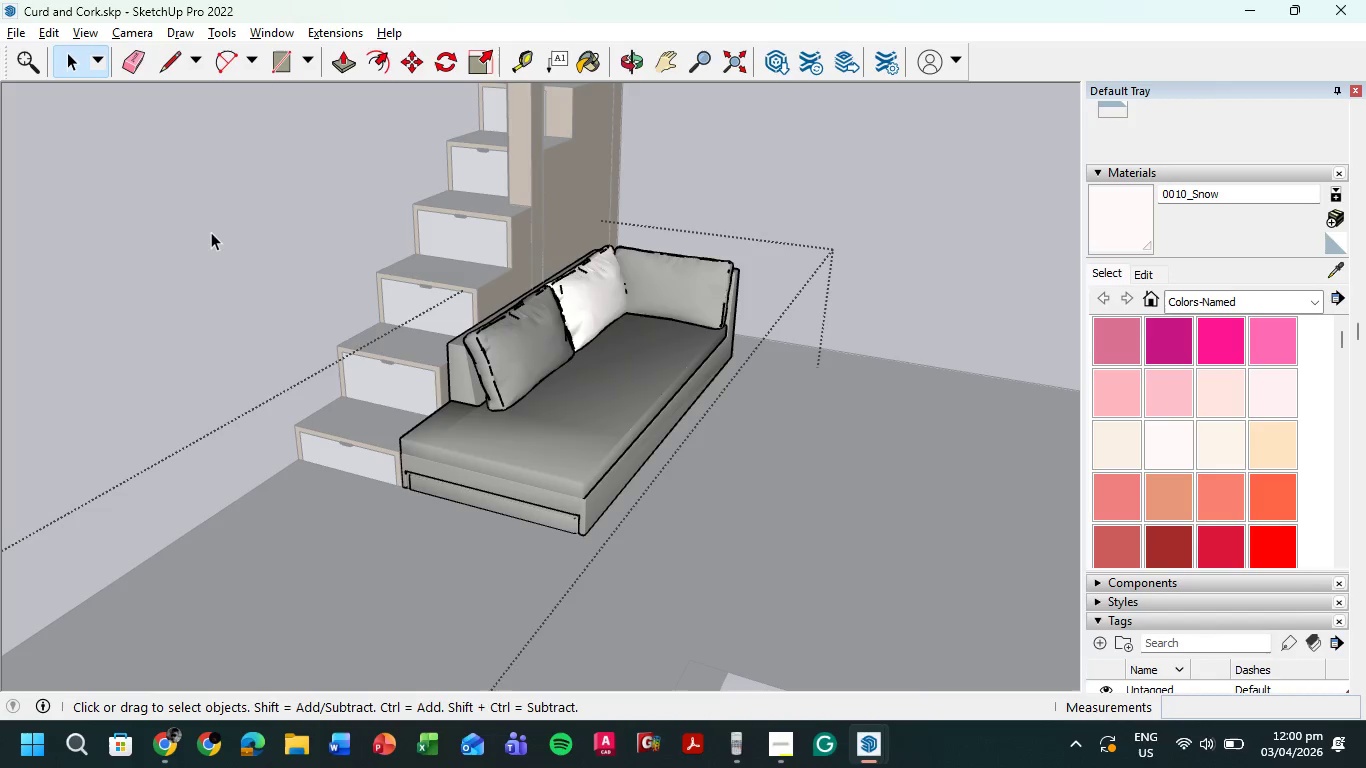 
triple_click([211, 232])
 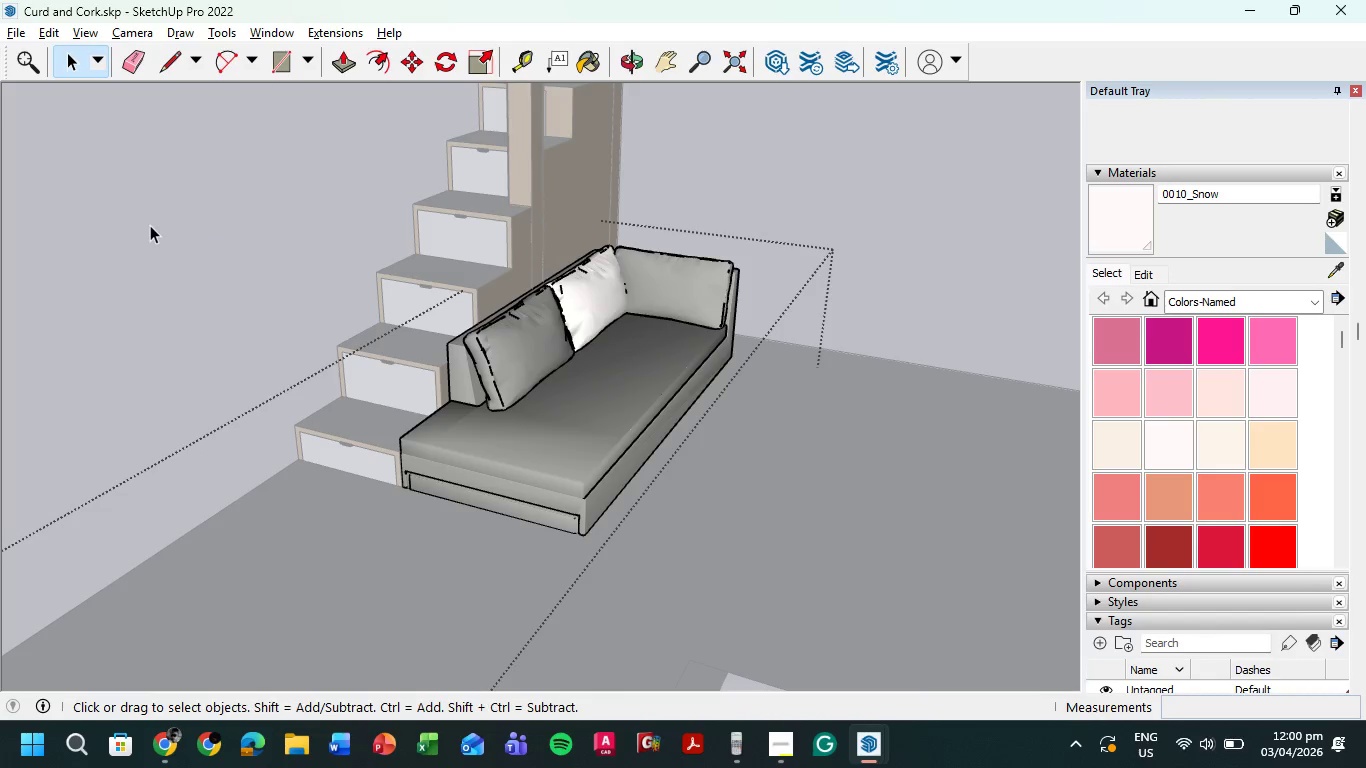 
double_click([149, 225])
 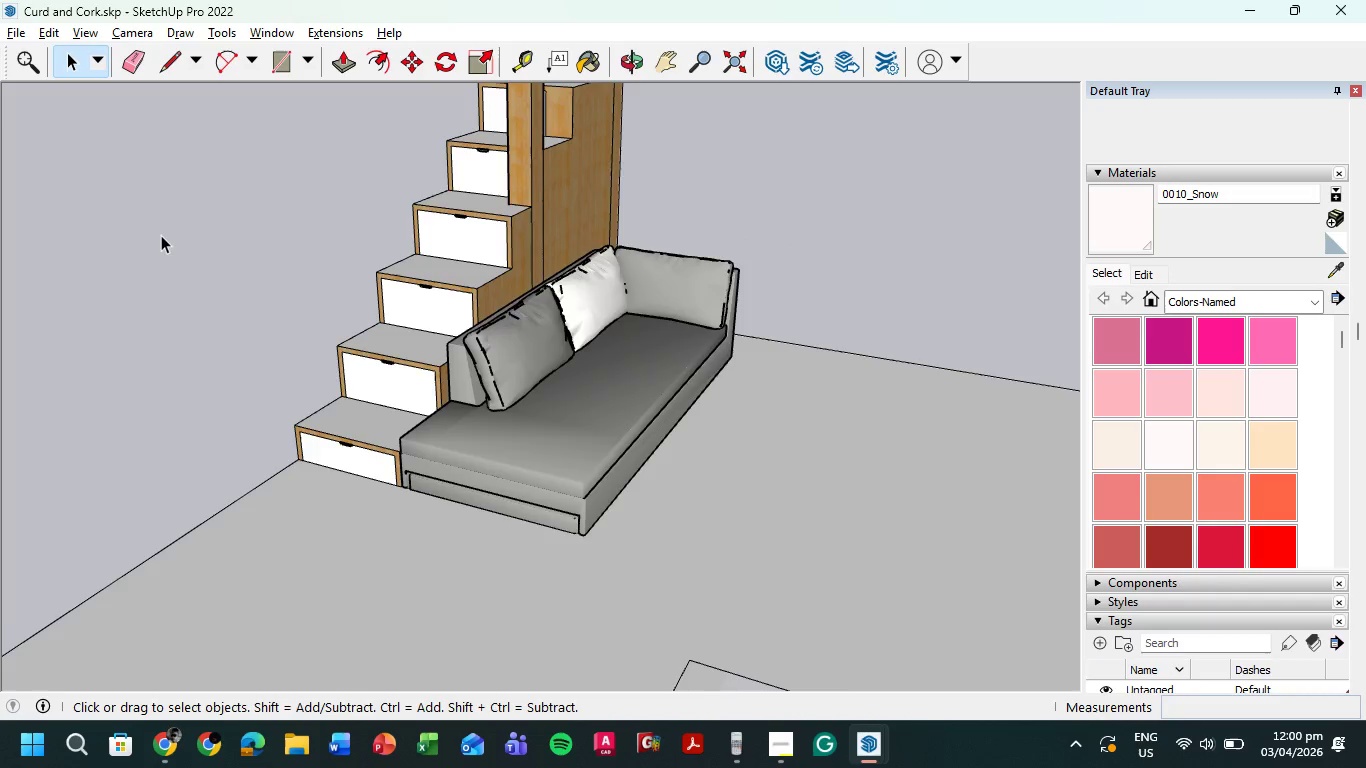 
scroll: coordinate [159, 247], scroll_direction: down, amount: 13.0
 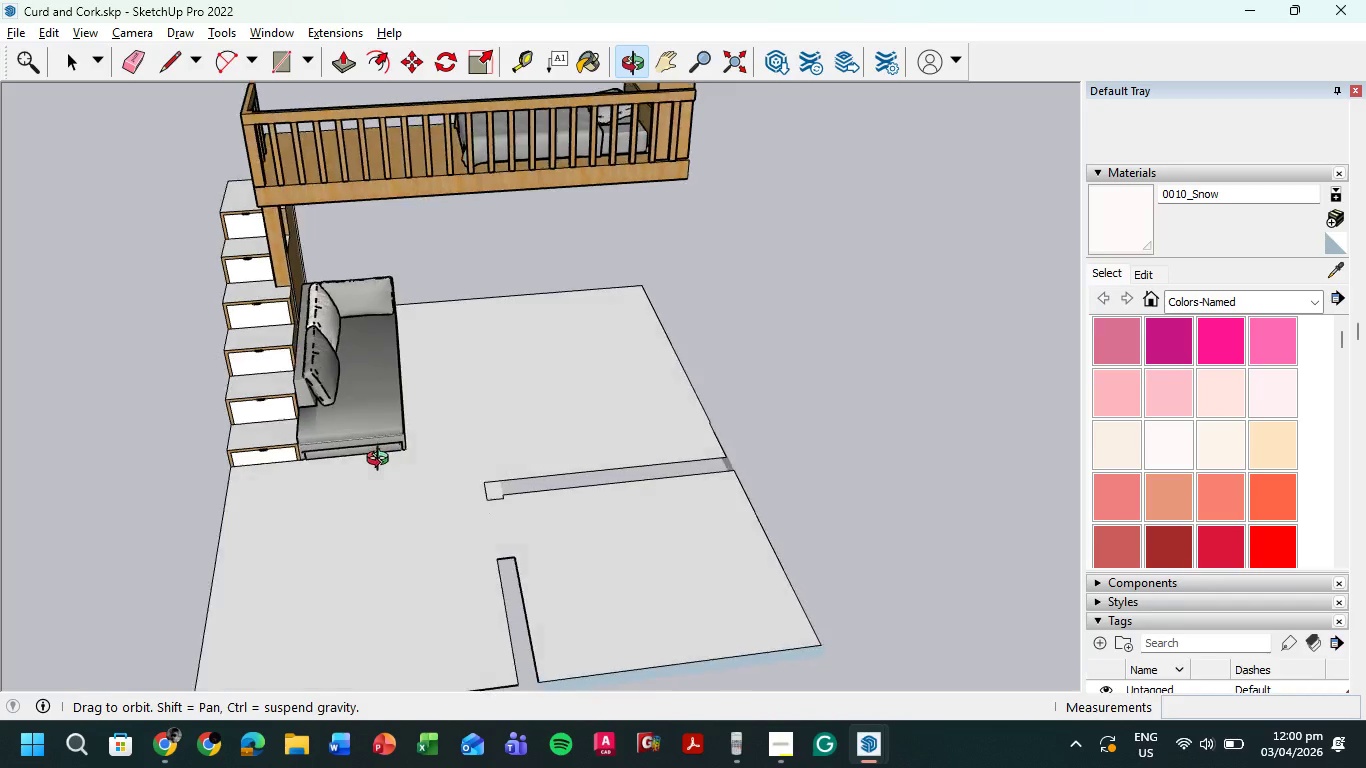 
scroll: coordinate [290, 296], scroll_direction: up, amount: 12.0
 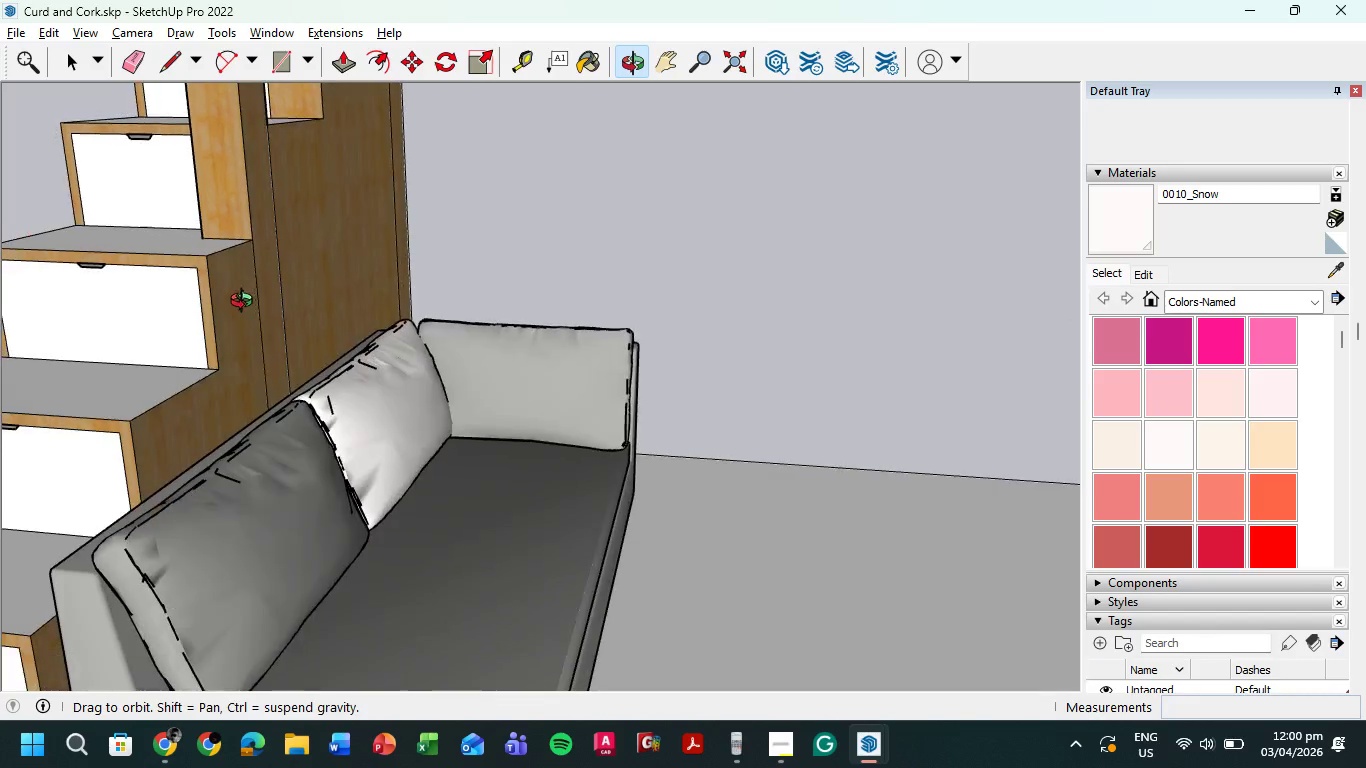 
scroll: coordinate [313, 333], scroll_direction: down, amount: 12.0
 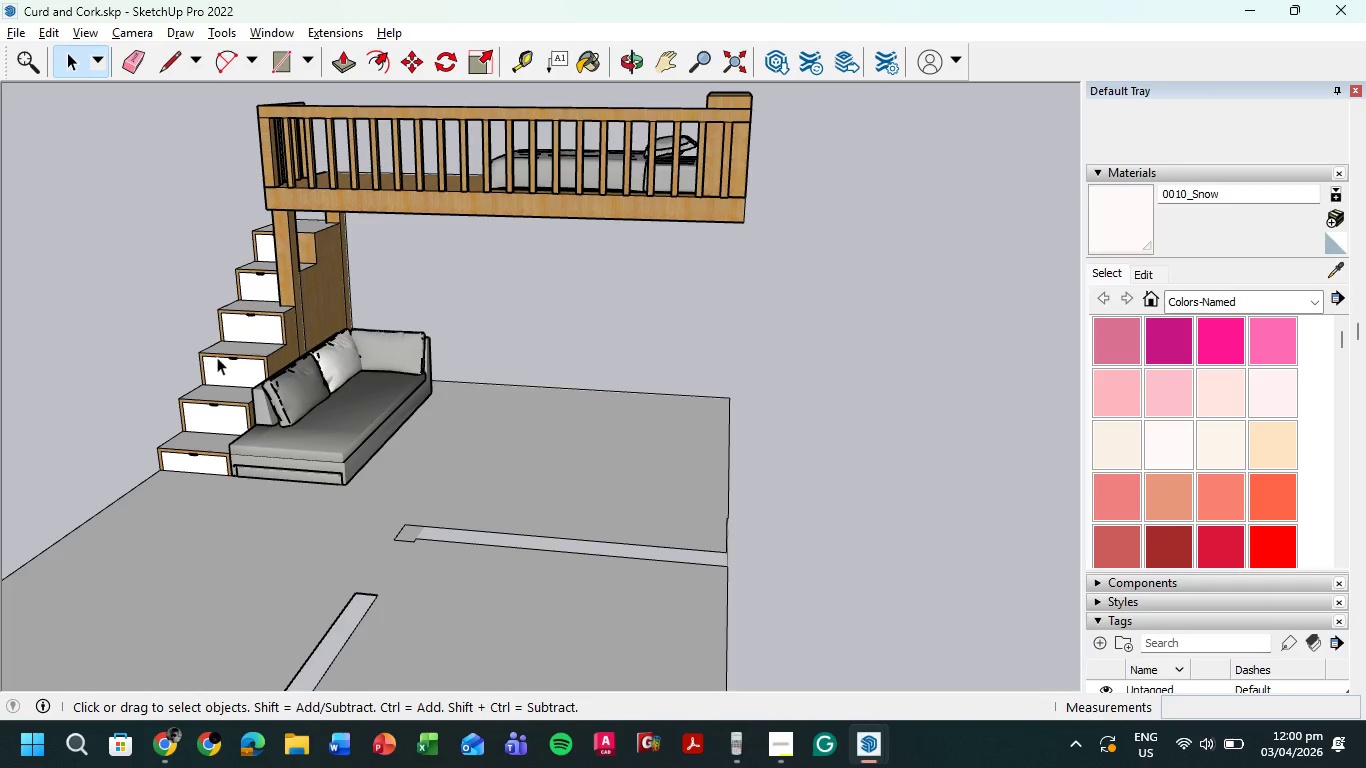 
left_click([263, 418])
 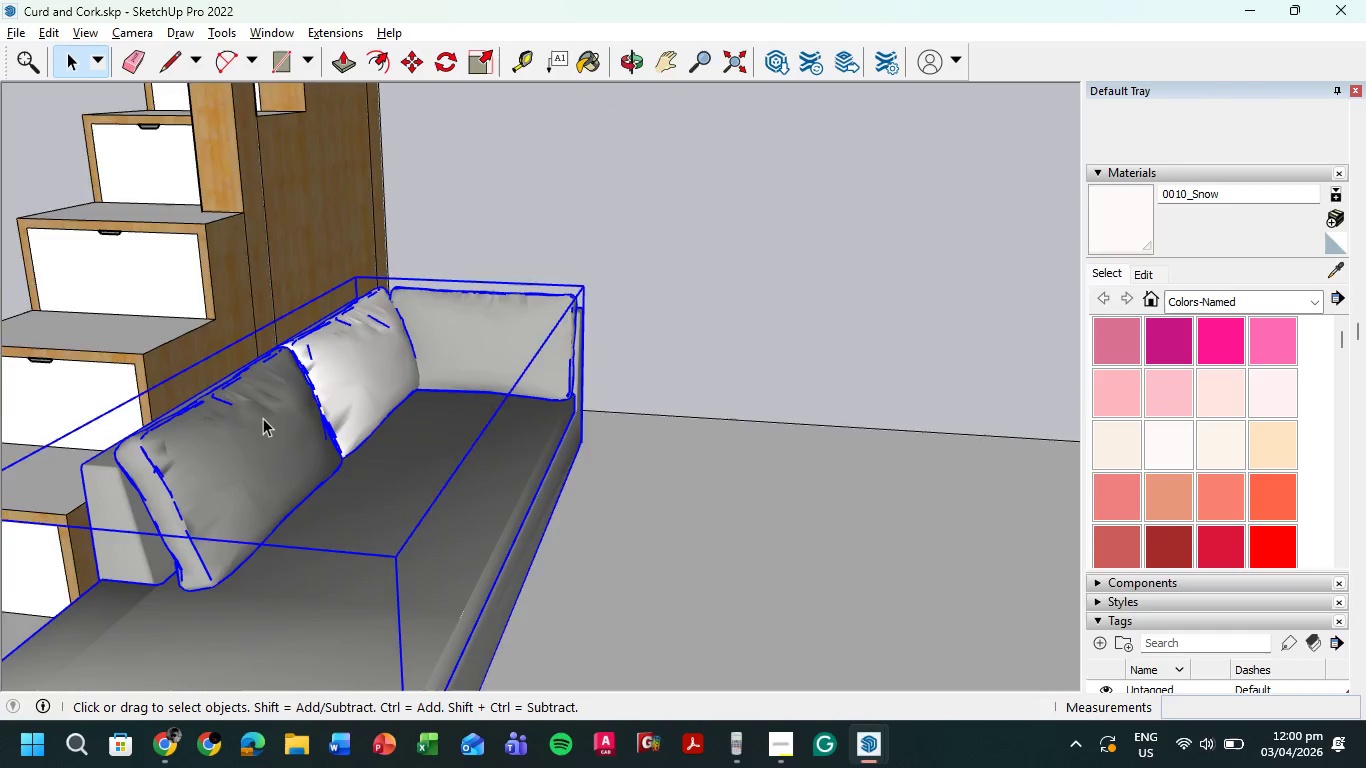 
scroll: coordinate [323, 358], scroll_direction: up, amount: 10.0
 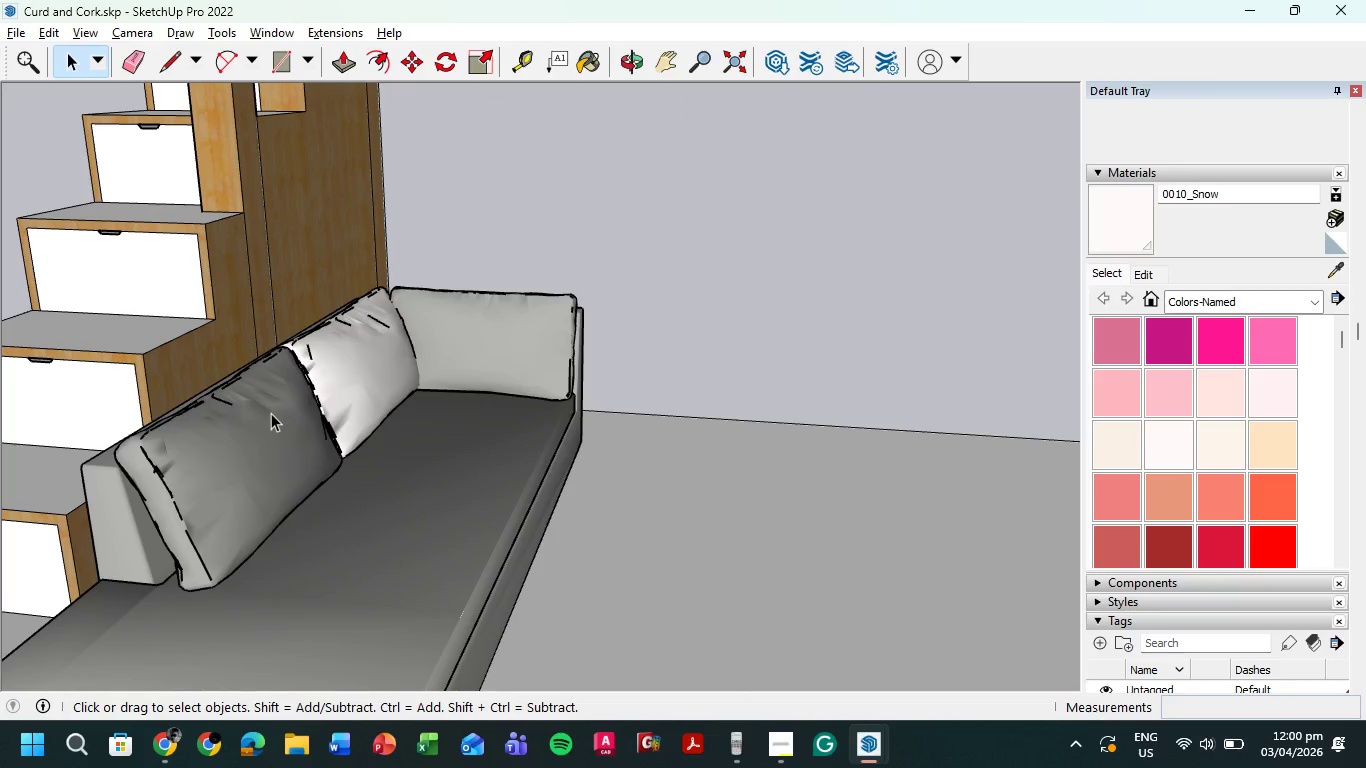 
double_click([263, 418])
 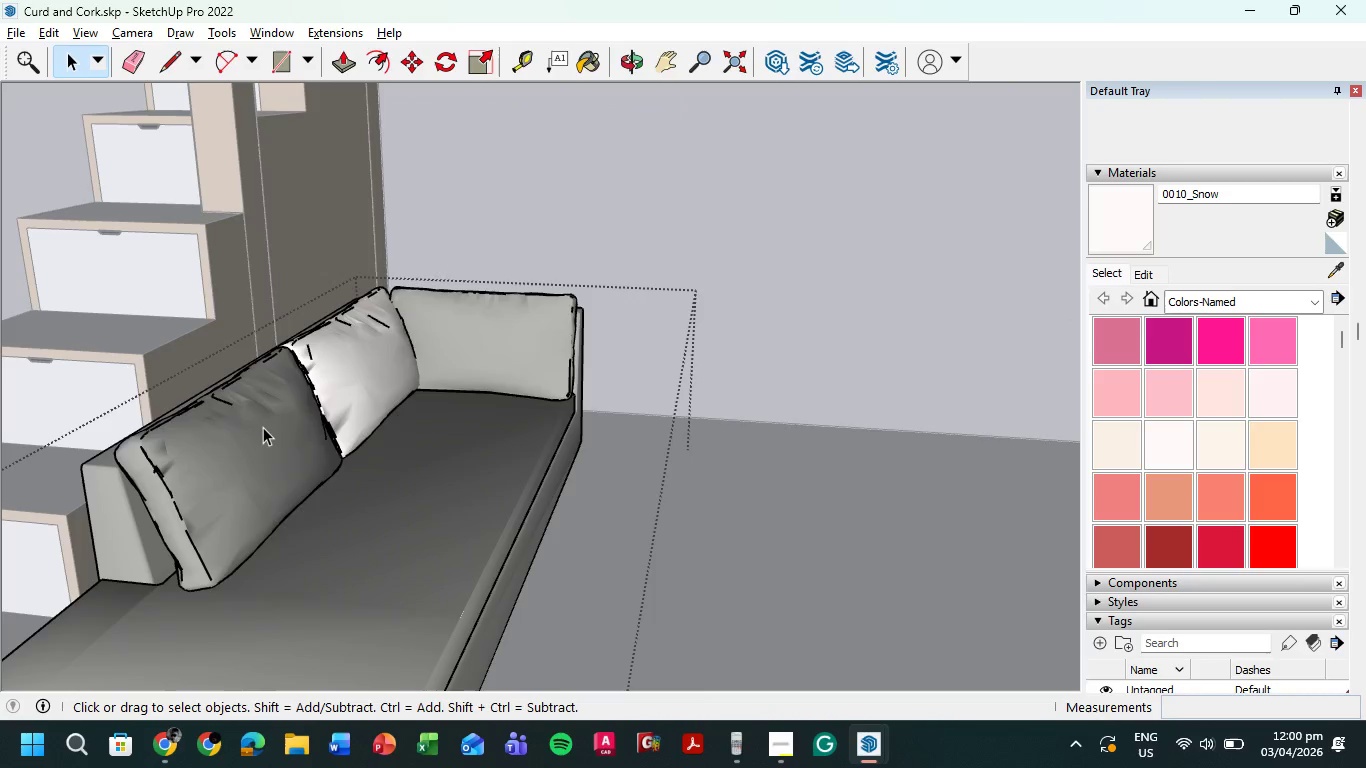 
triple_click([263, 427])
 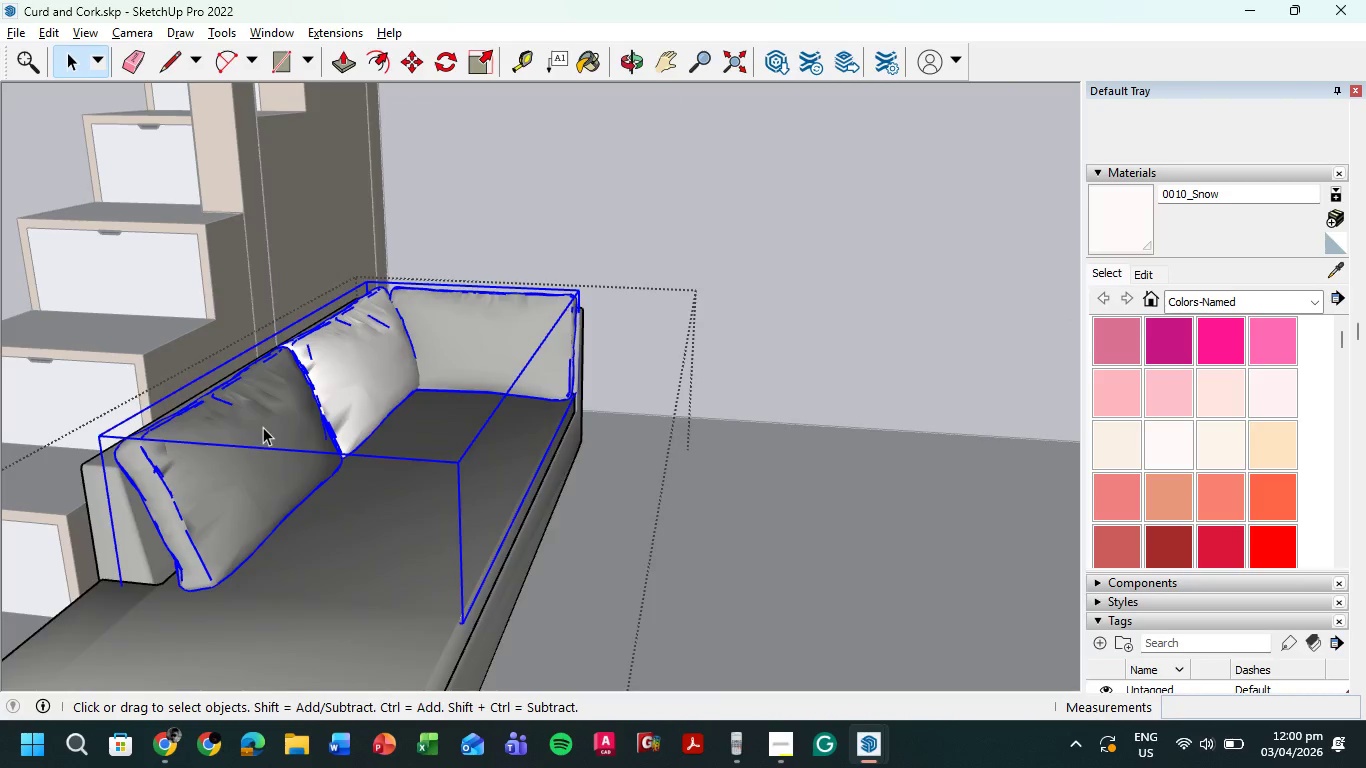 
triple_click([263, 427])
 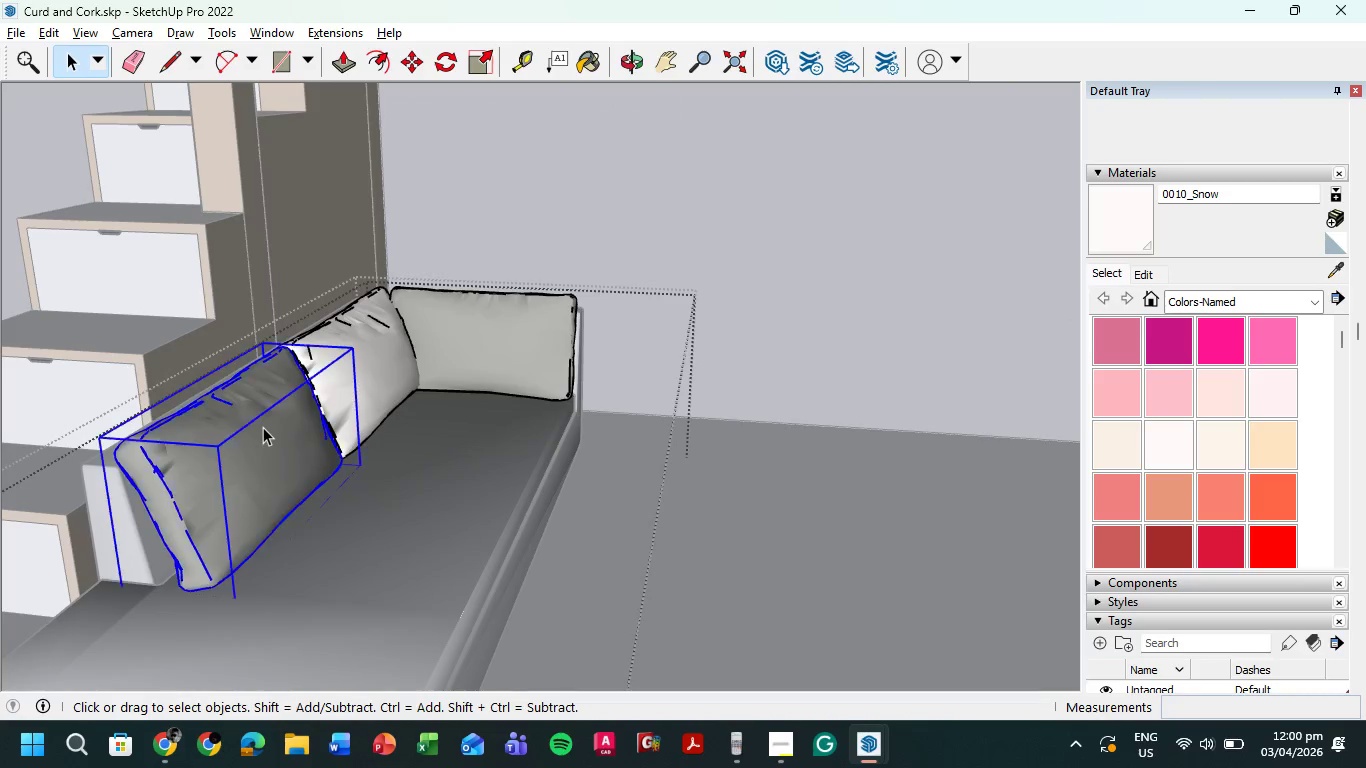 
triple_click([263, 427])
 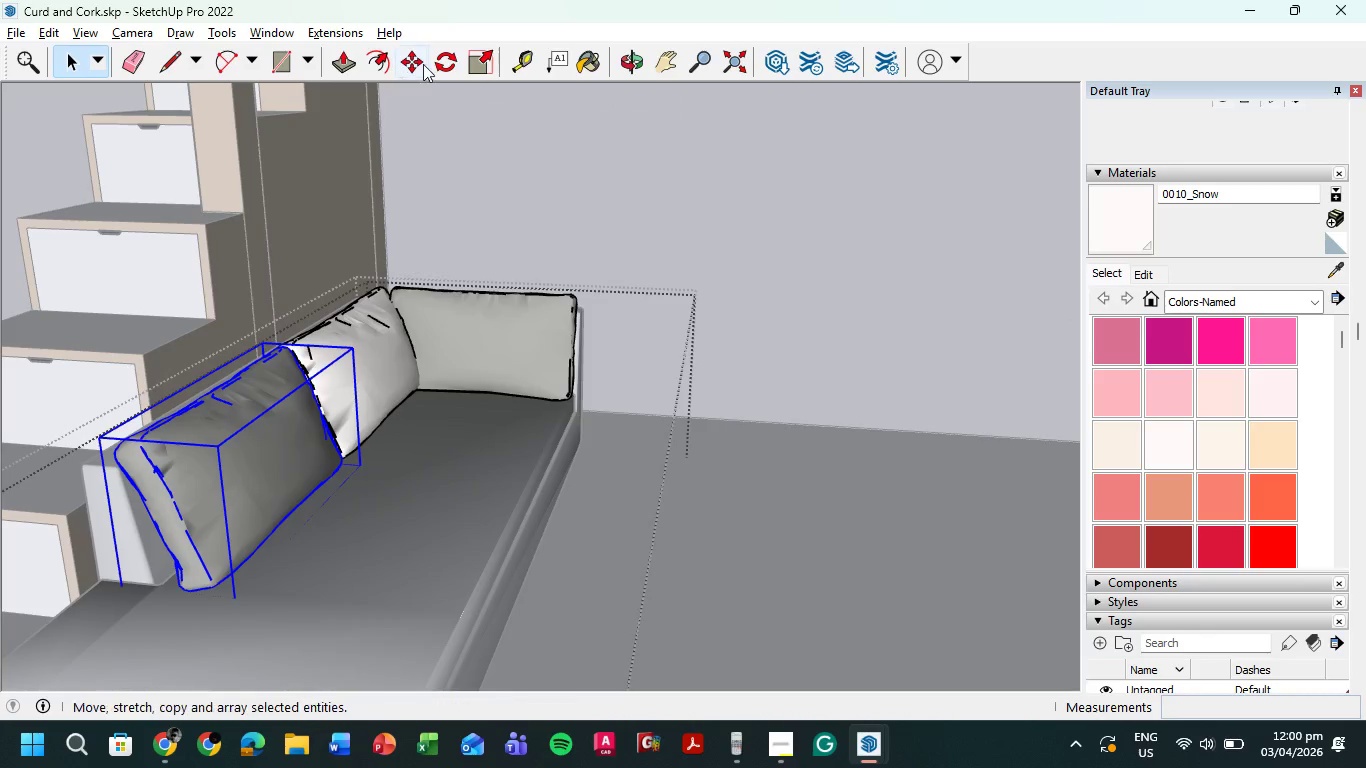 
left_click([440, 60])
 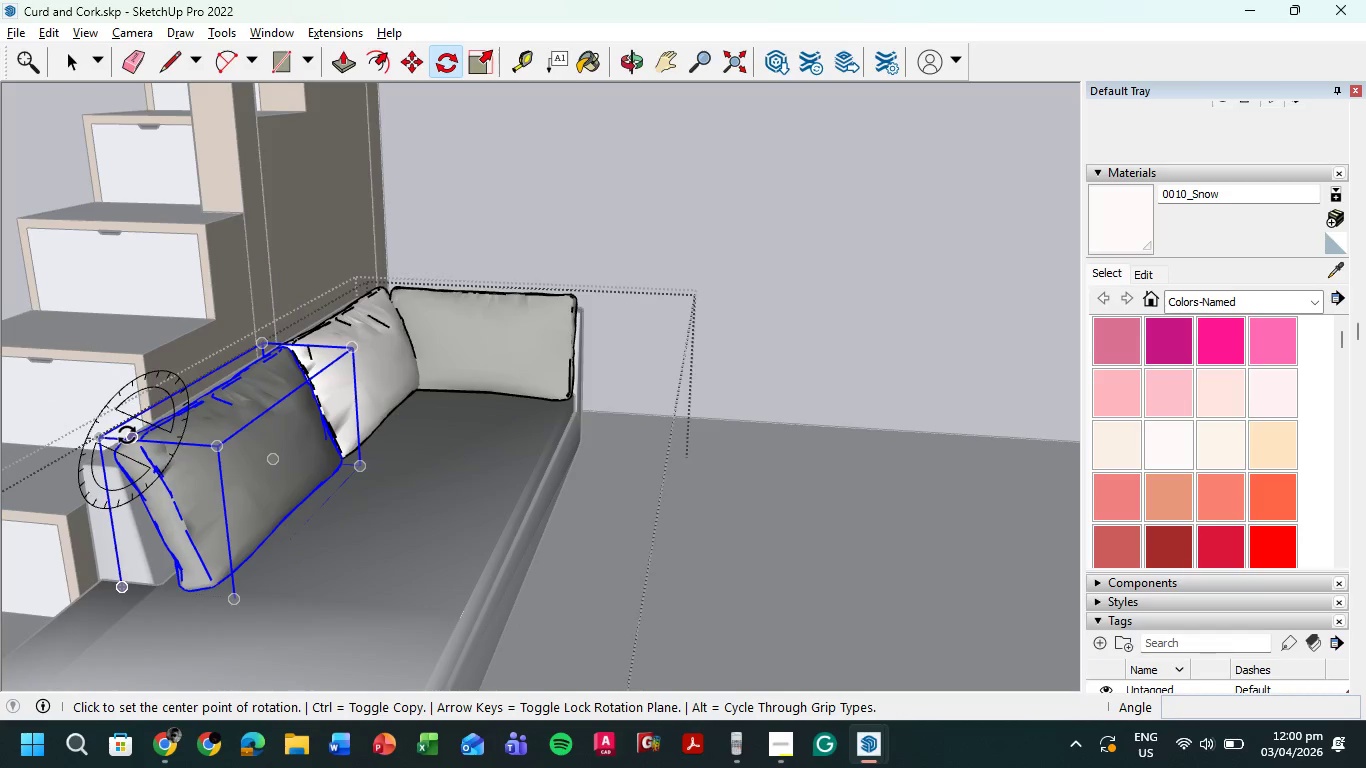 
wait(12.22)
 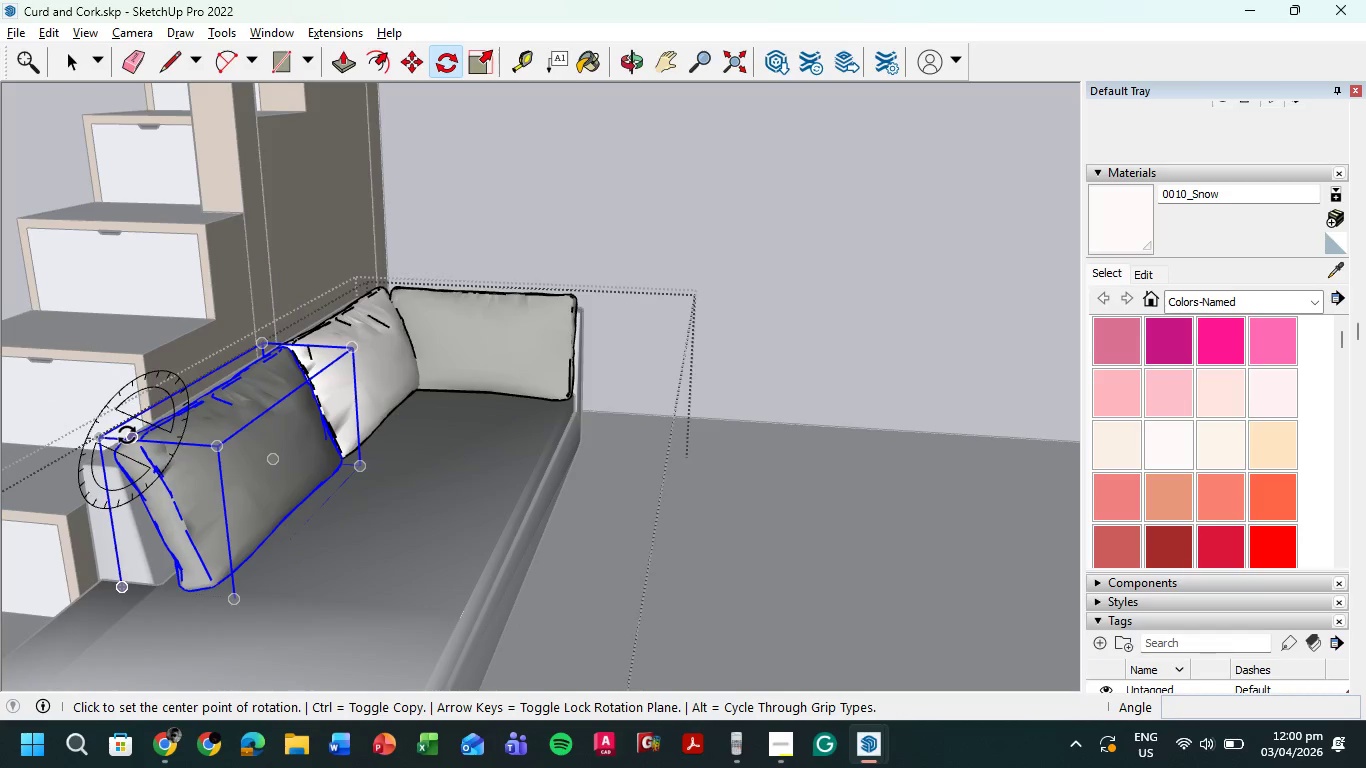 
scroll: coordinate [258, 376], scroll_direction: up, amount: 5.0
 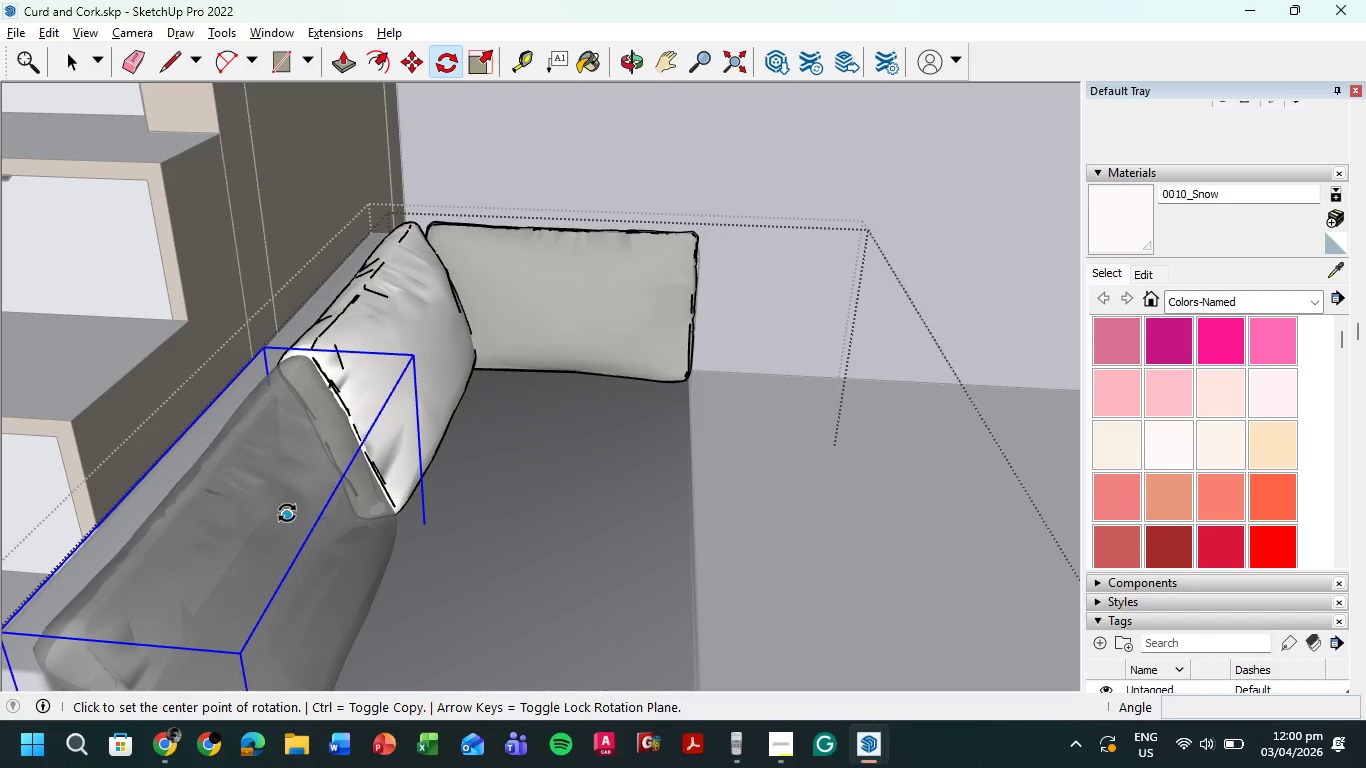 
left_click([287, 515])
 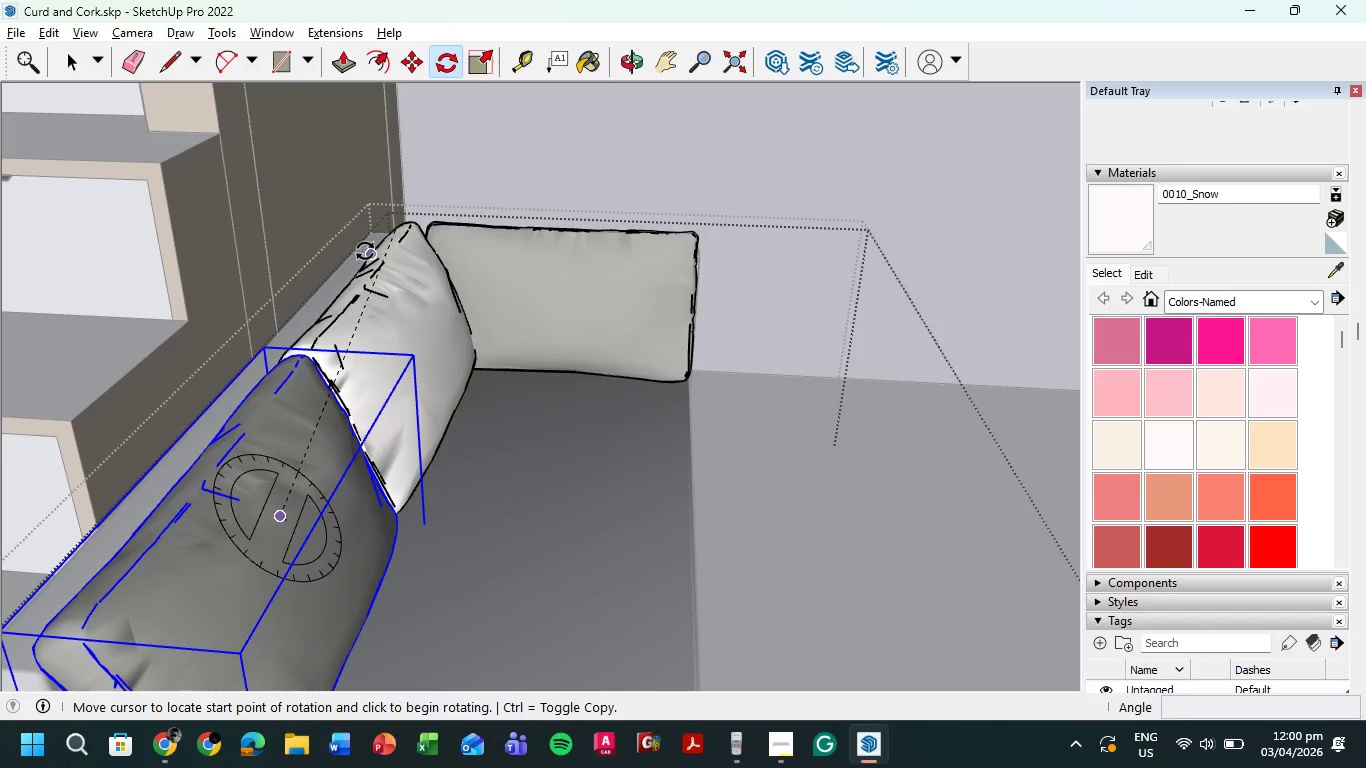 
key(Escape)
 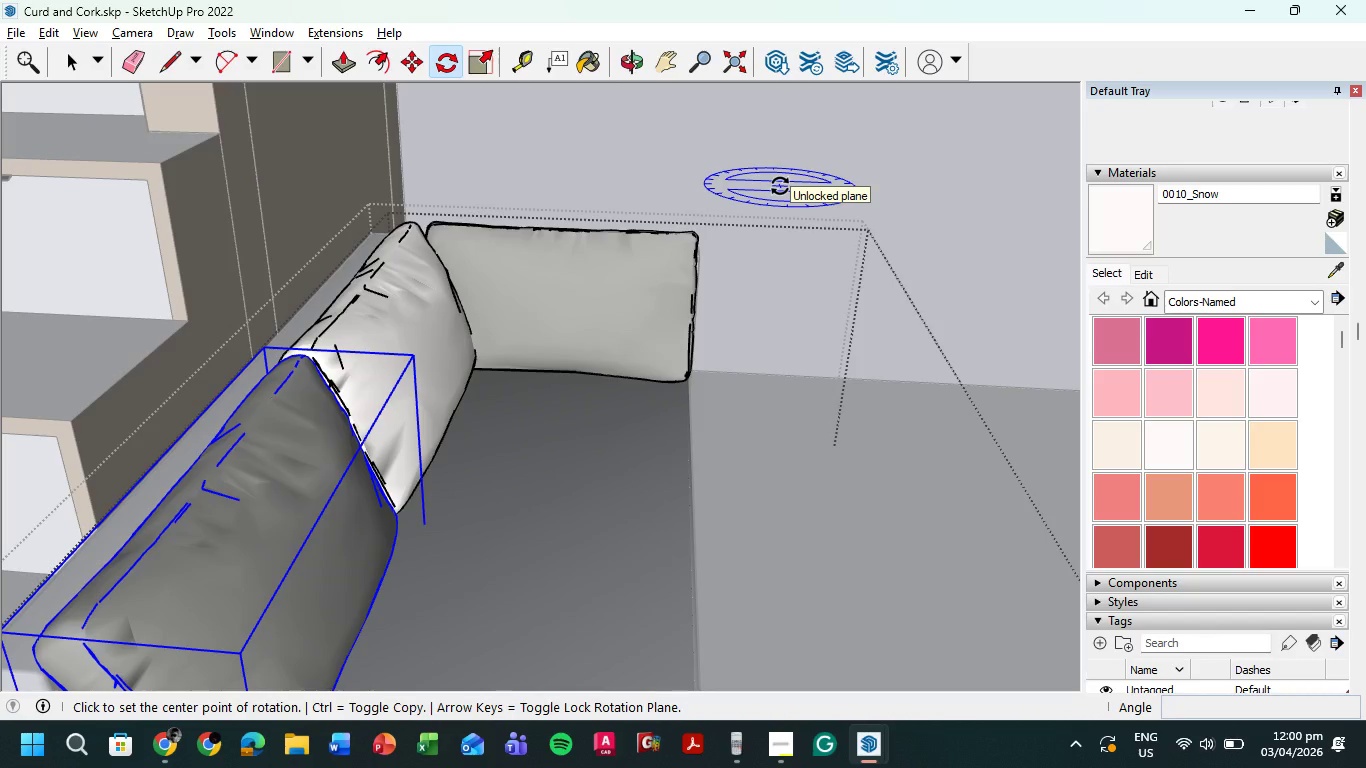 
left_click([782, 182])
 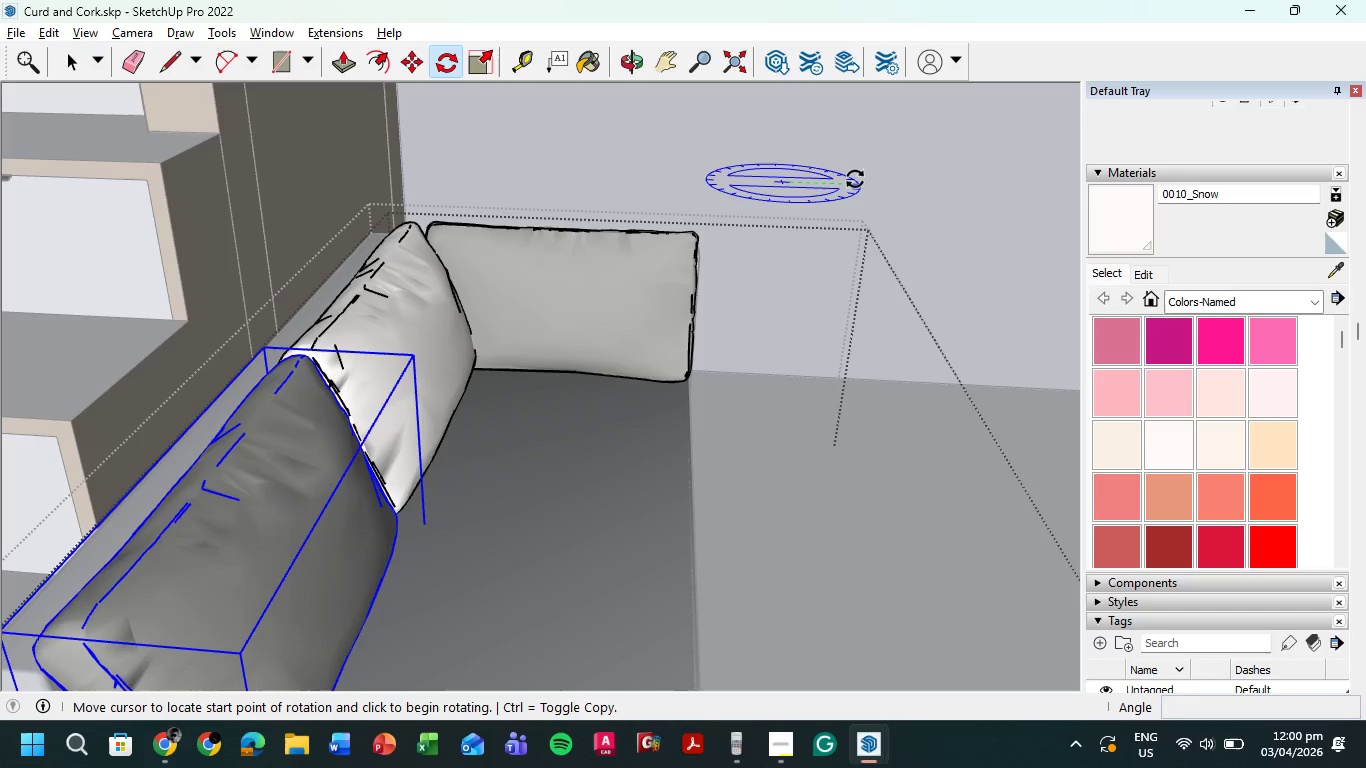 
left_click([855, 179])
 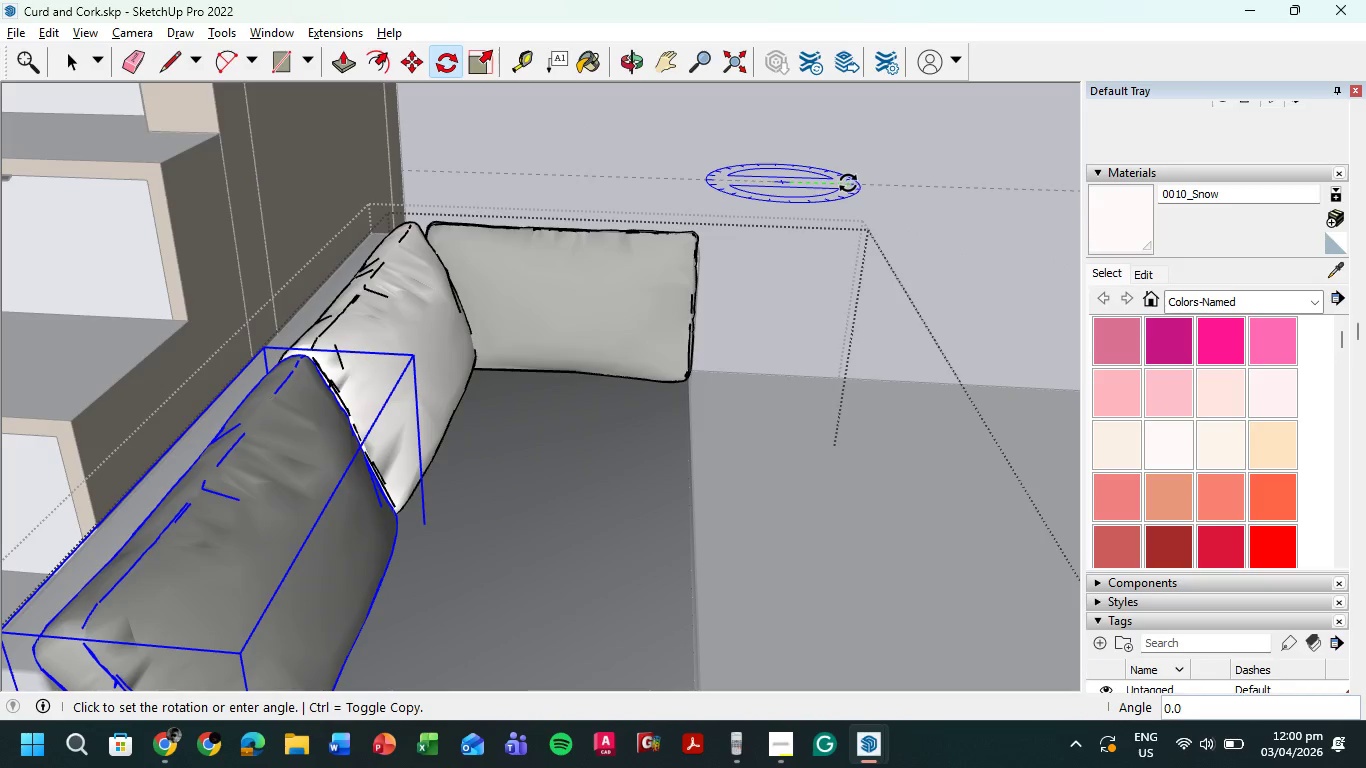 
left_click([846, 185])
 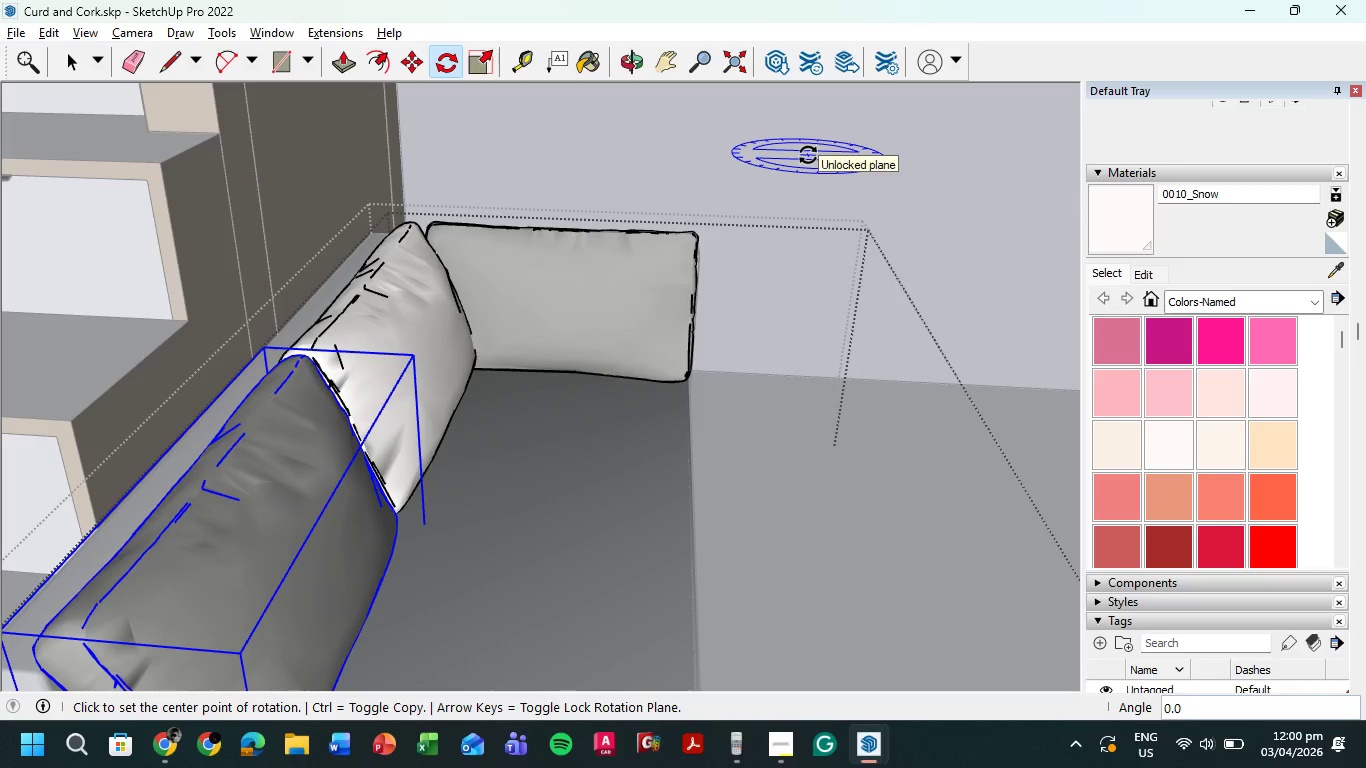 
hold_key(key=ShiftLeft, duration=1.5)
left_click([807, 154])
 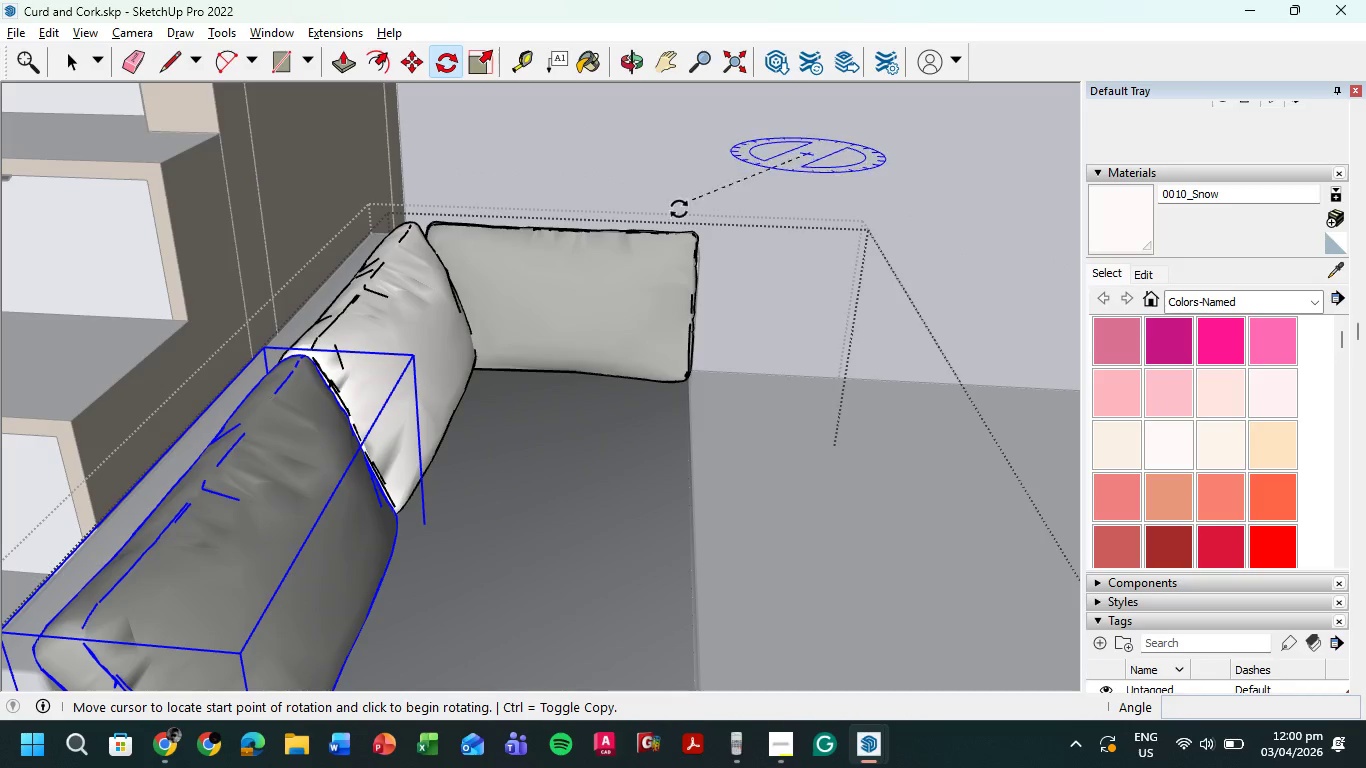 
hold_key(key=ShiftLeft, duration=1.26)
 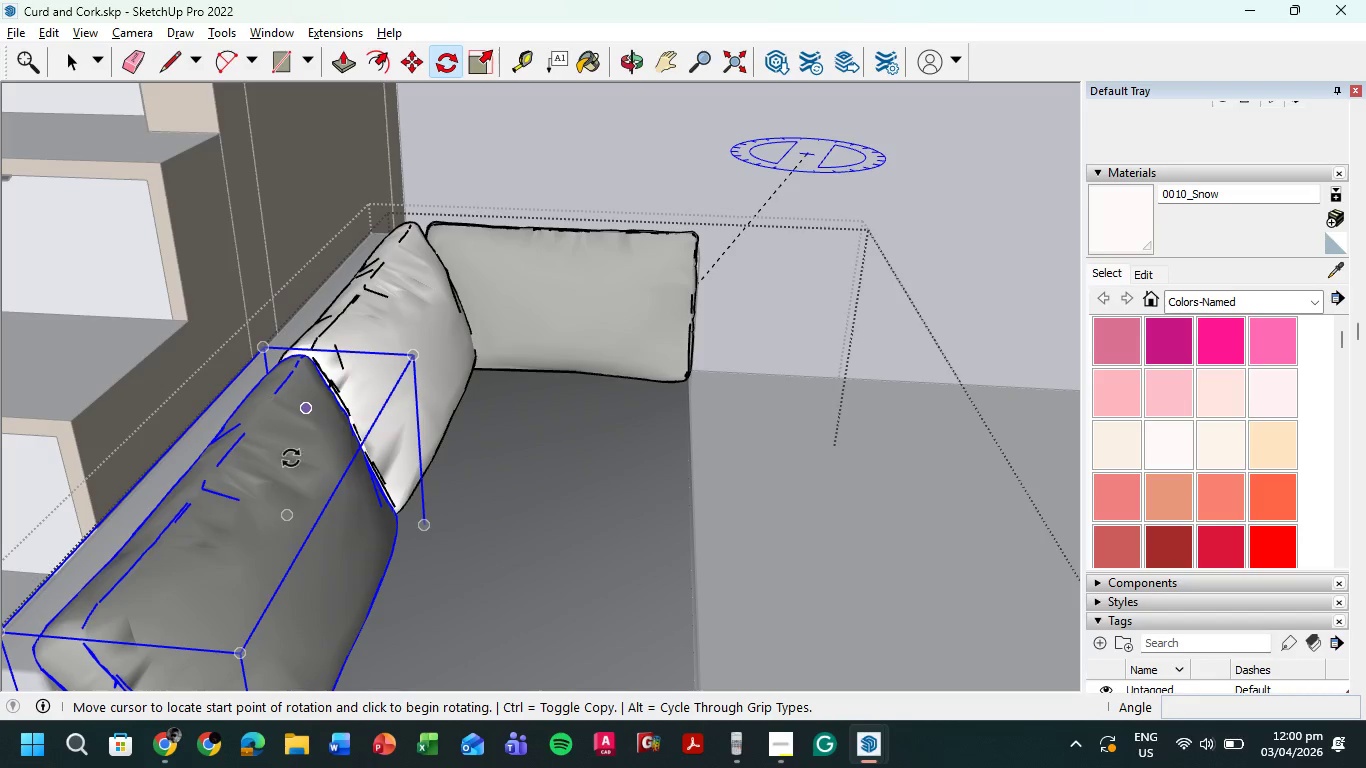 
left_click([284, 467])
 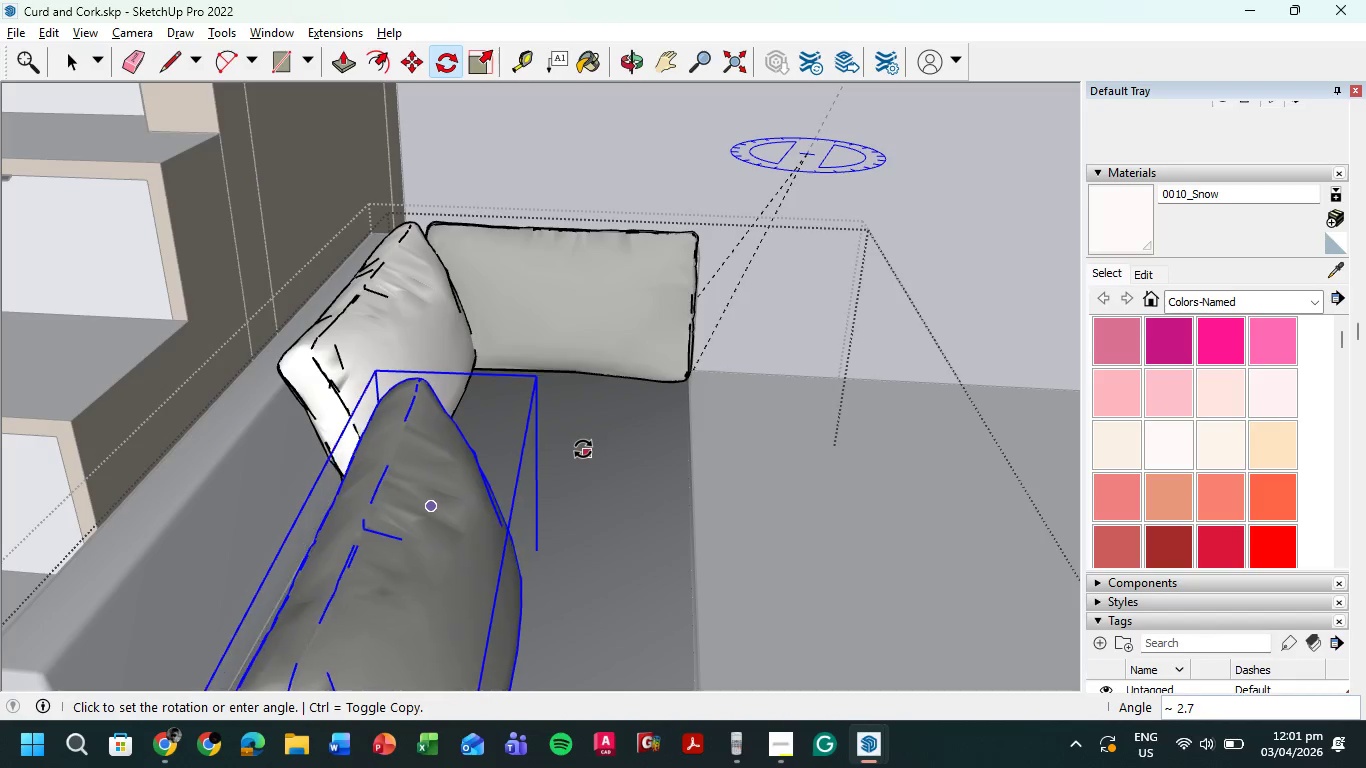 
key(Escape)
 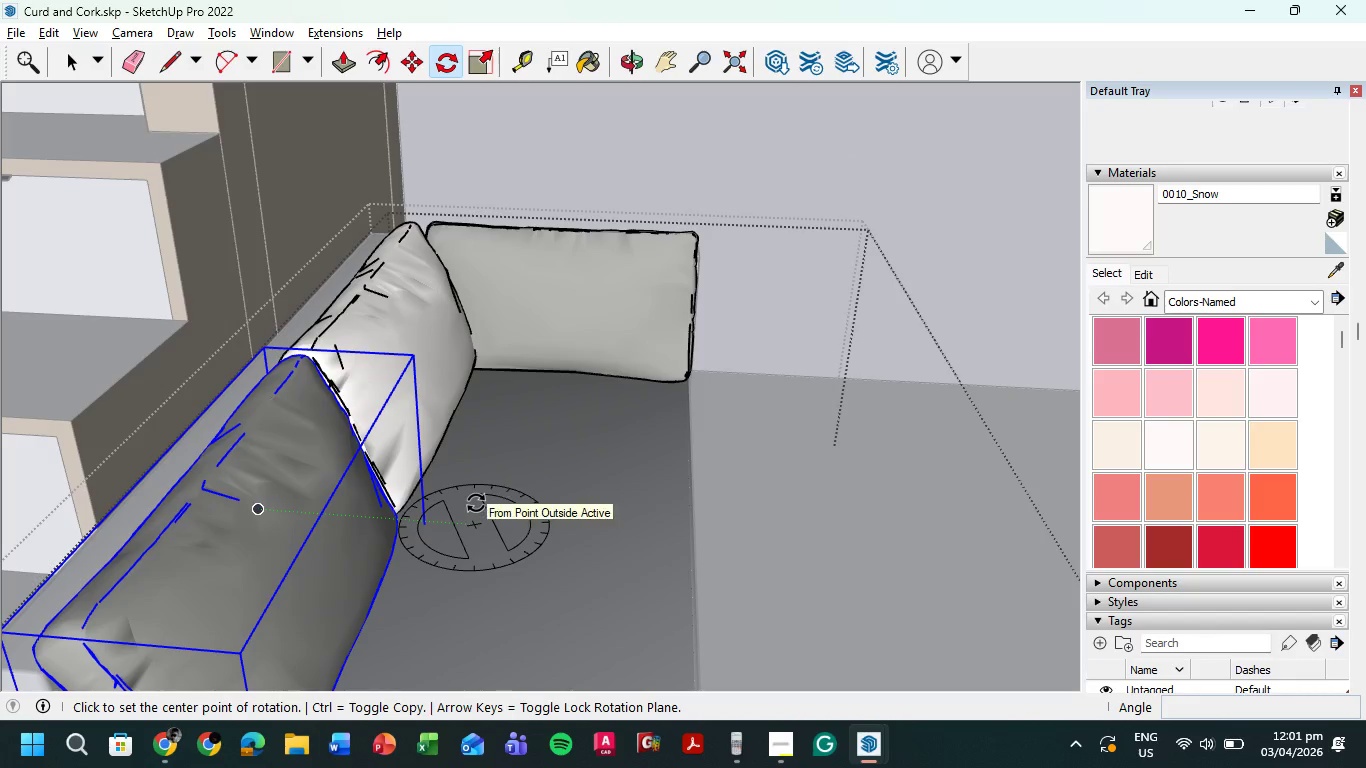 
wait(5.8)
 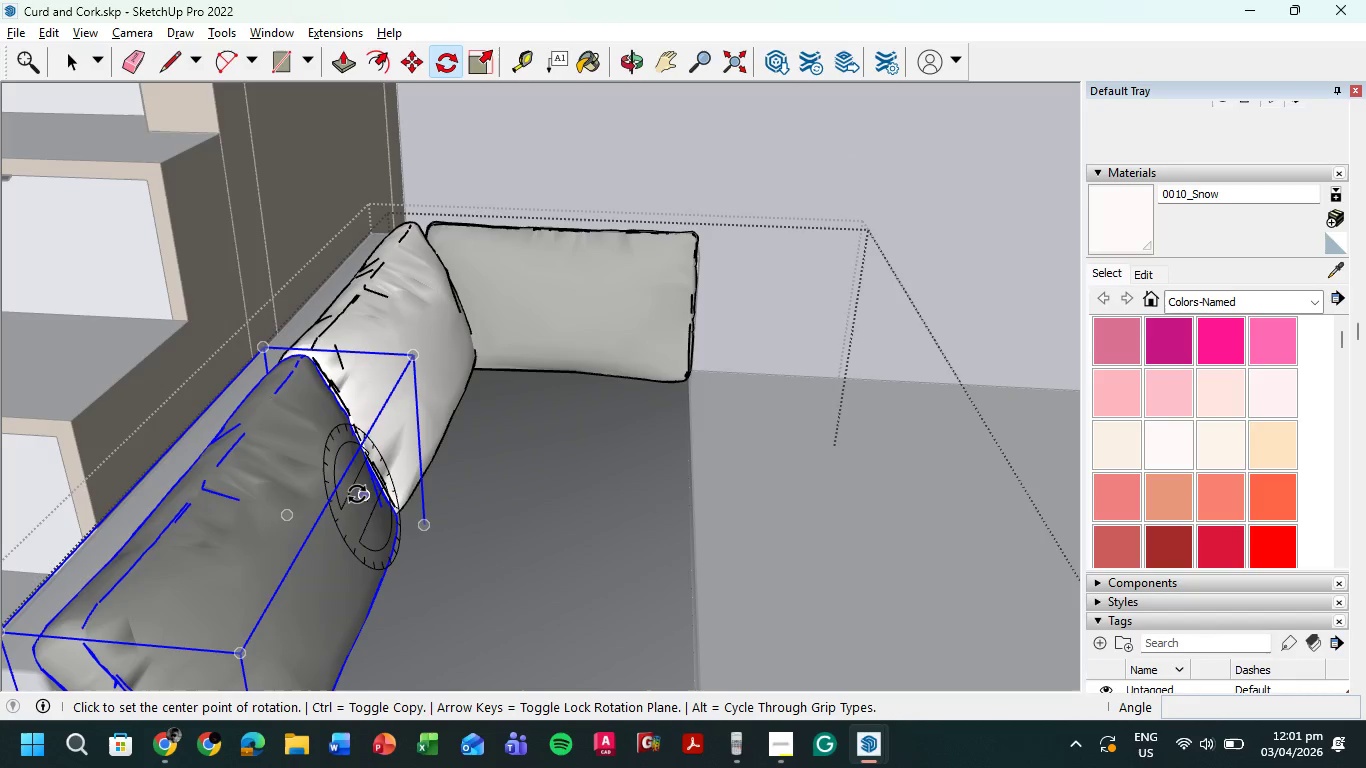 
key(ArrowUp)
 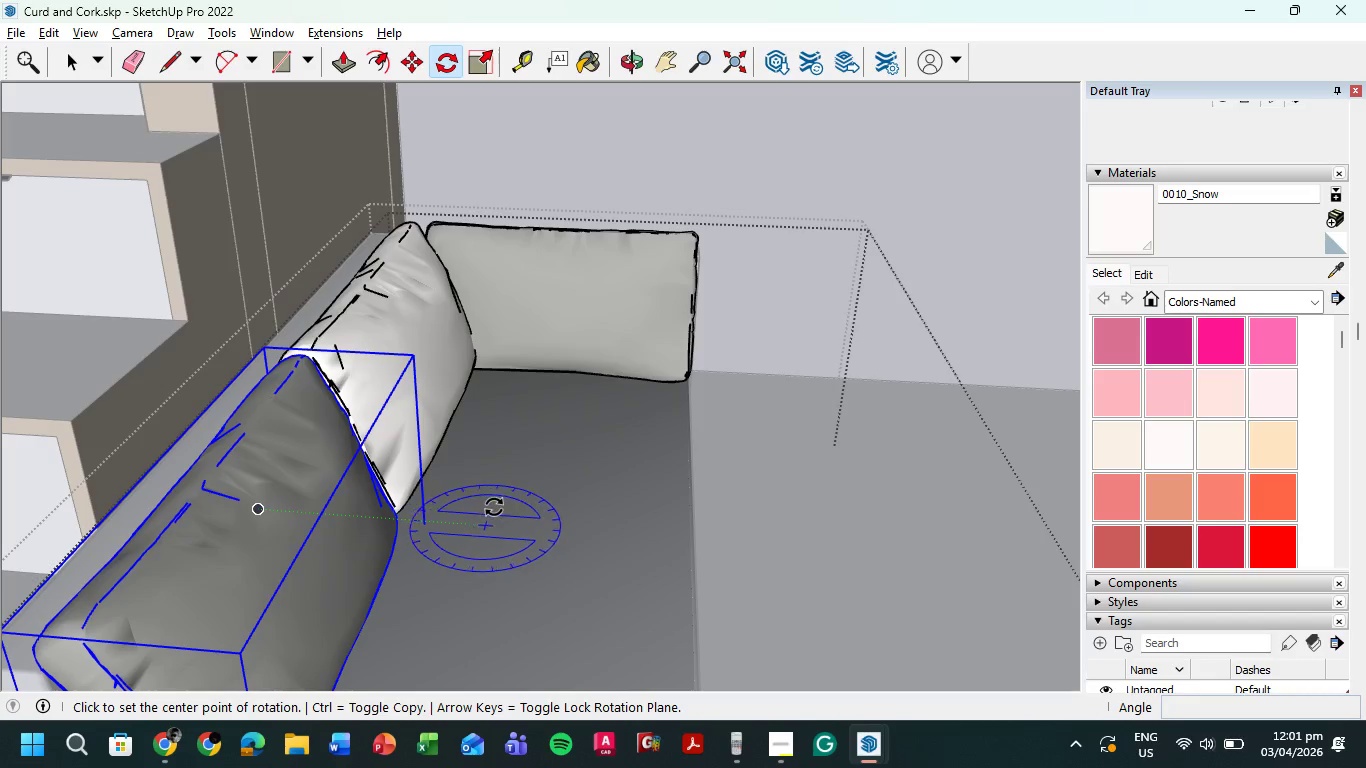 
left_click([495, 507])
 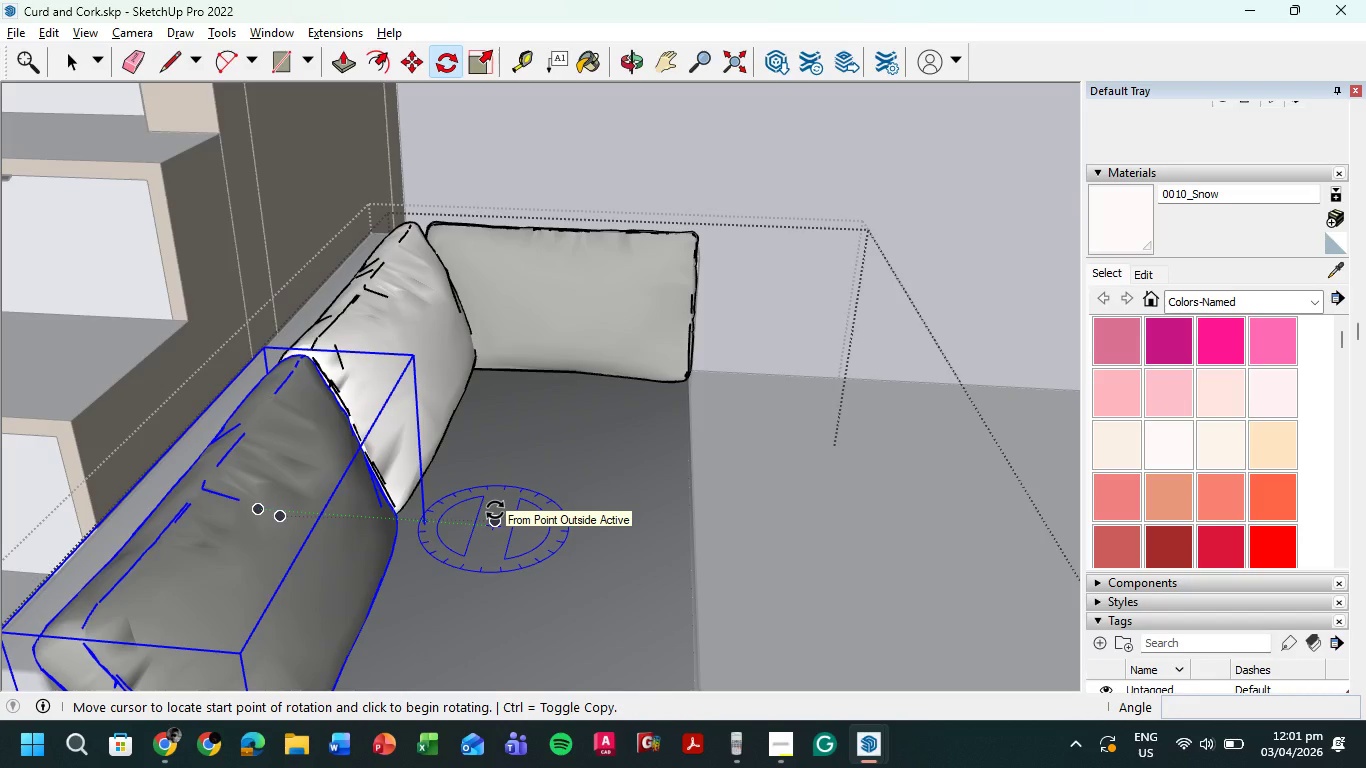 
left_click([495, 510])
 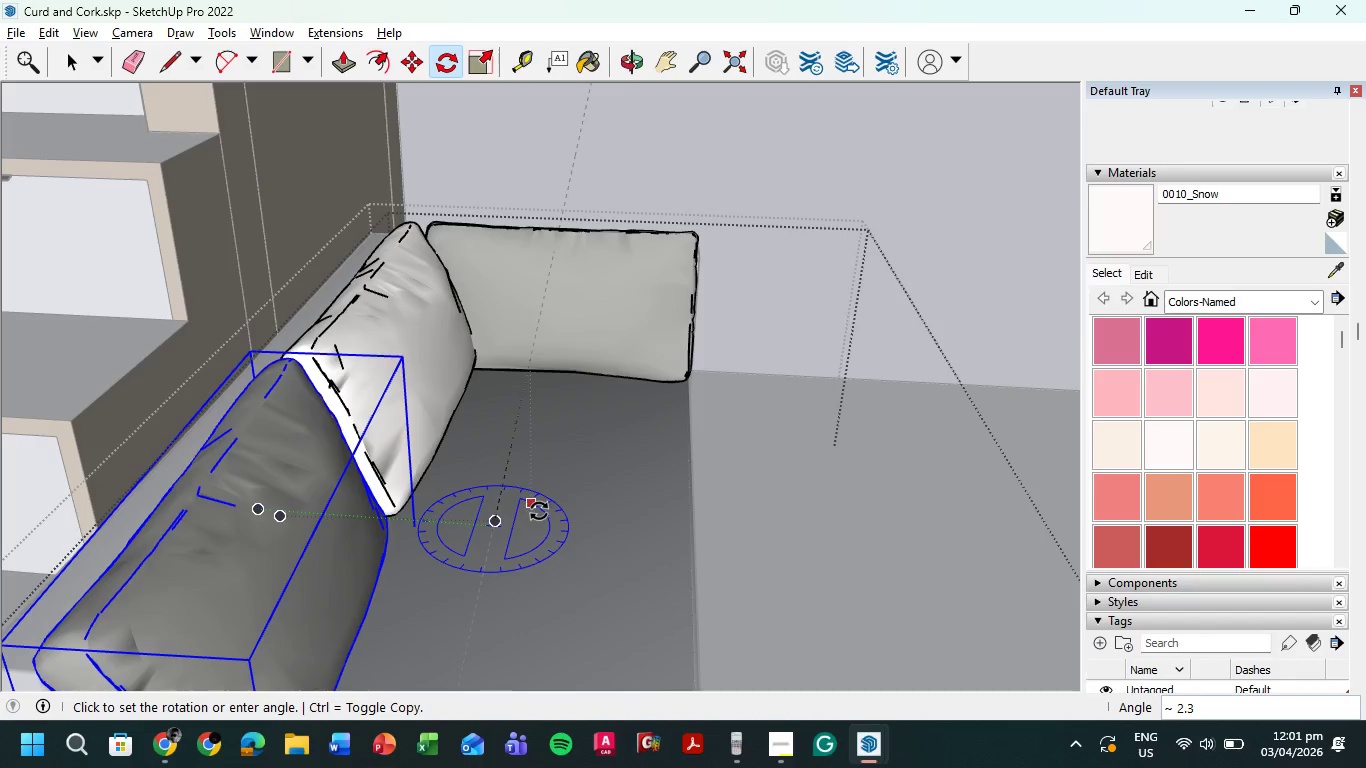 
wait(7.86)
 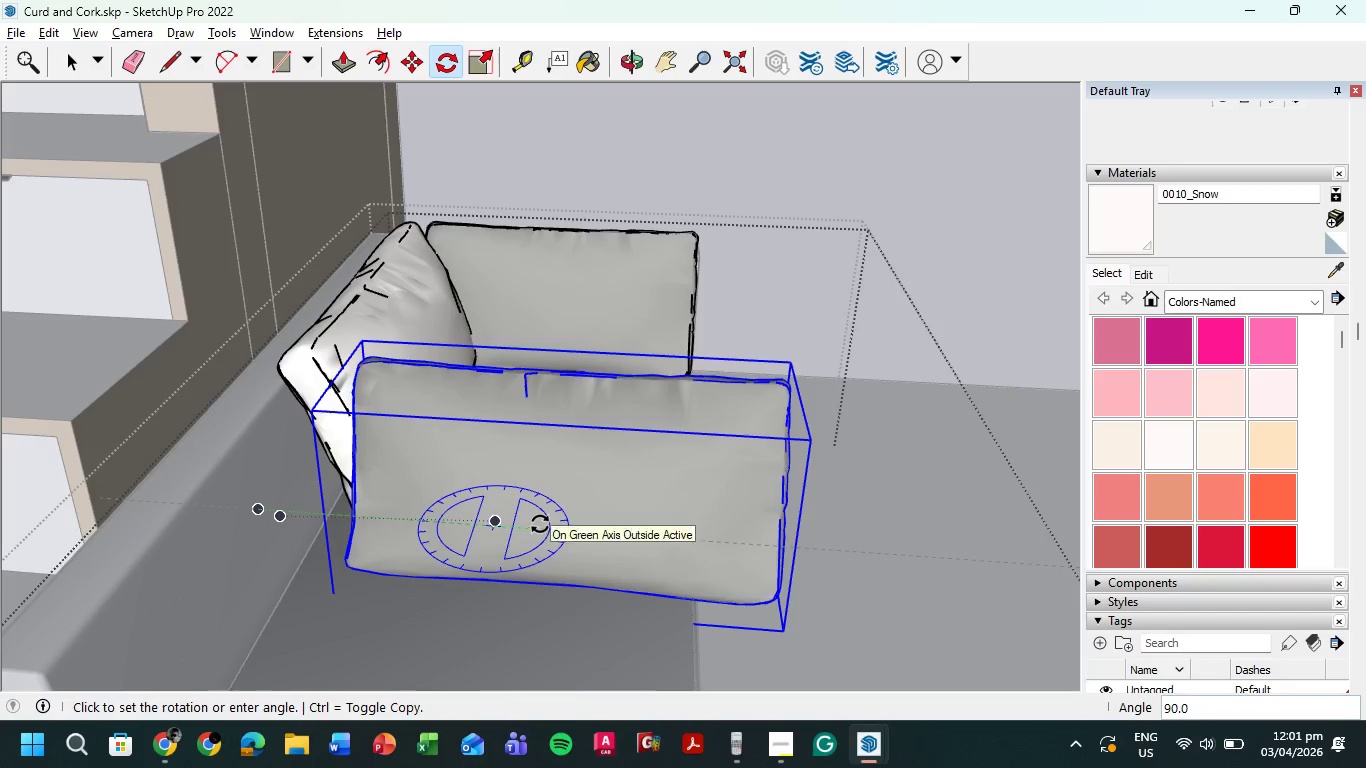 
left_click([539, 509])
 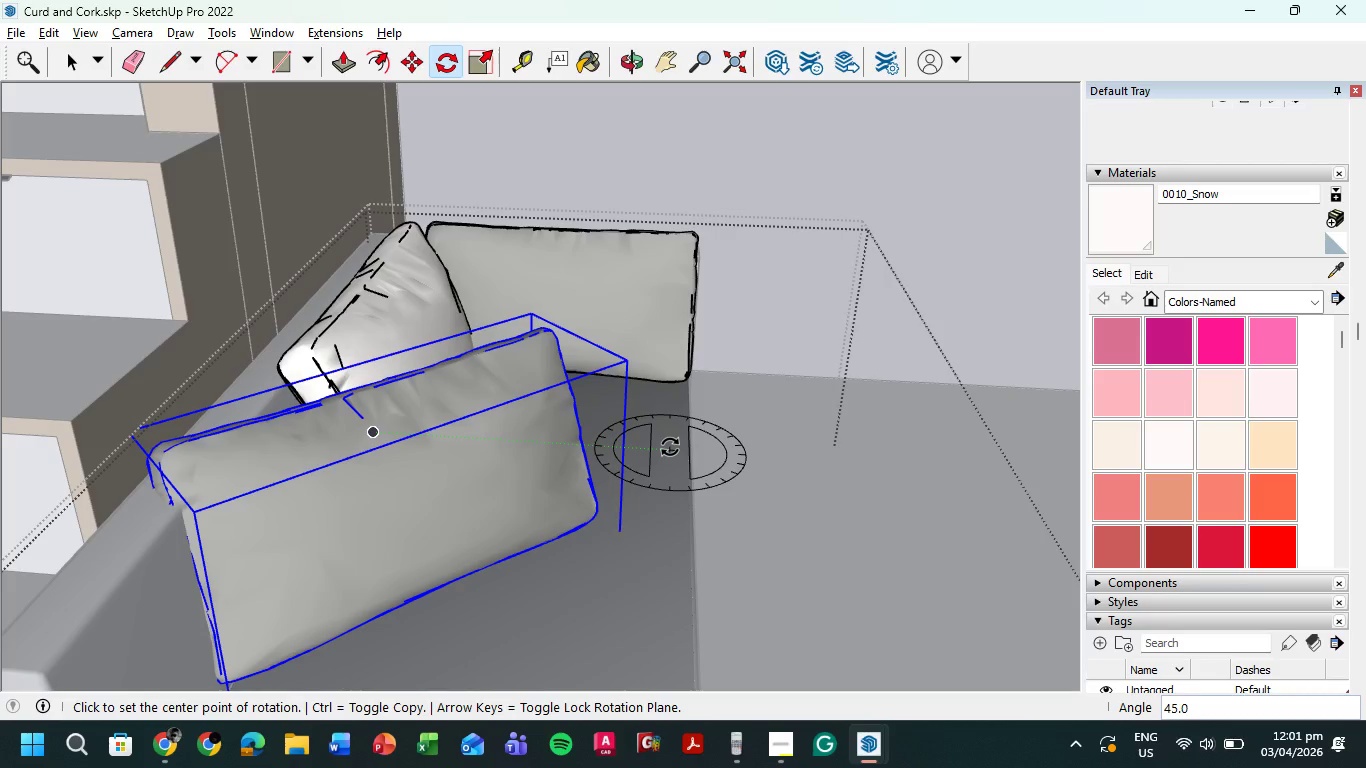 
key(M)
 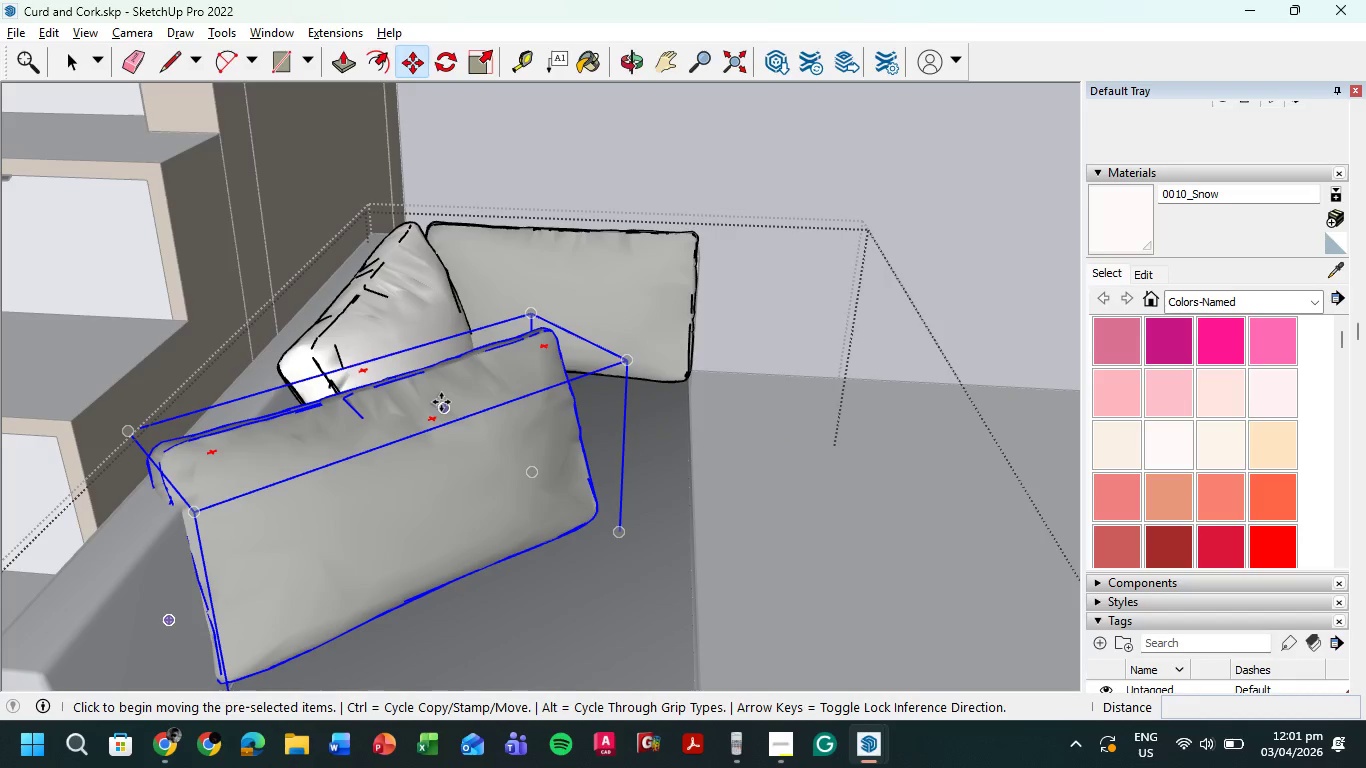 
left_click([443, 399])
 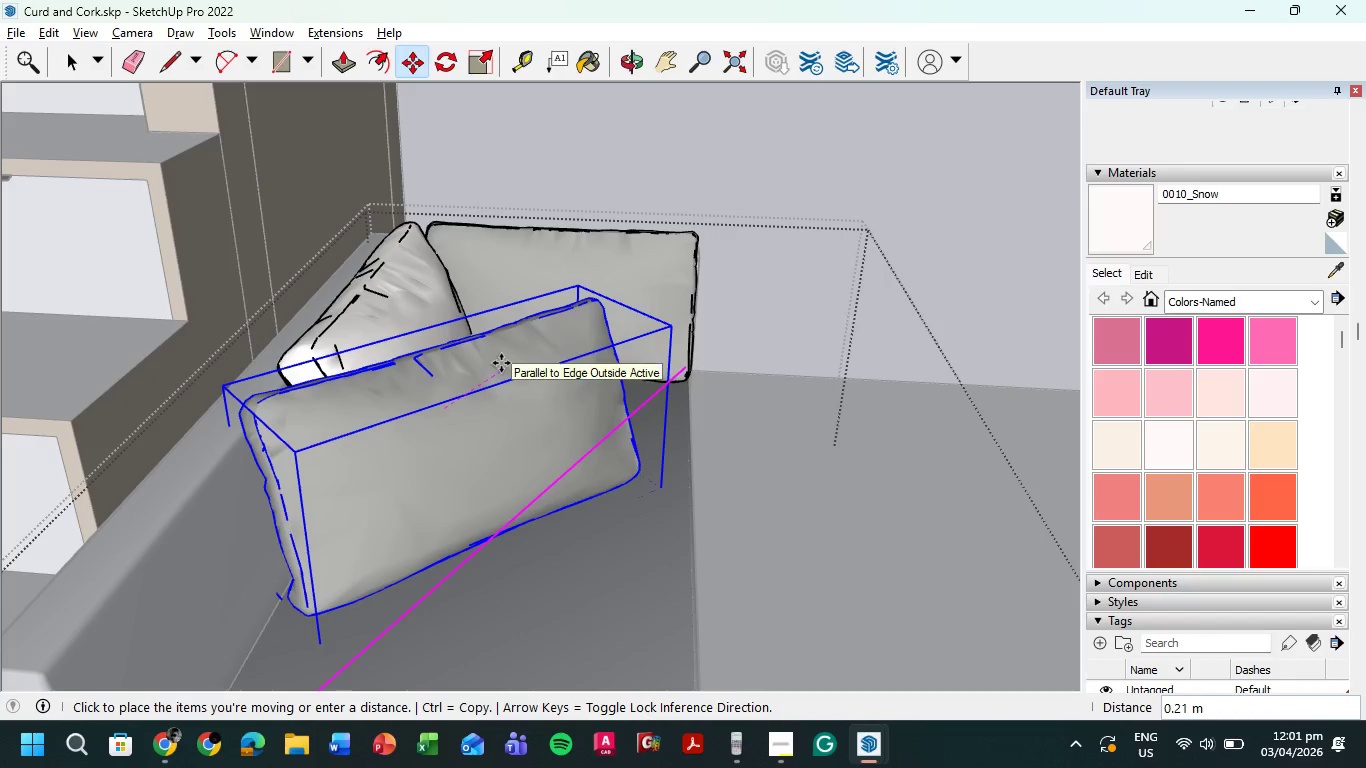 
left_click([501, 363])
 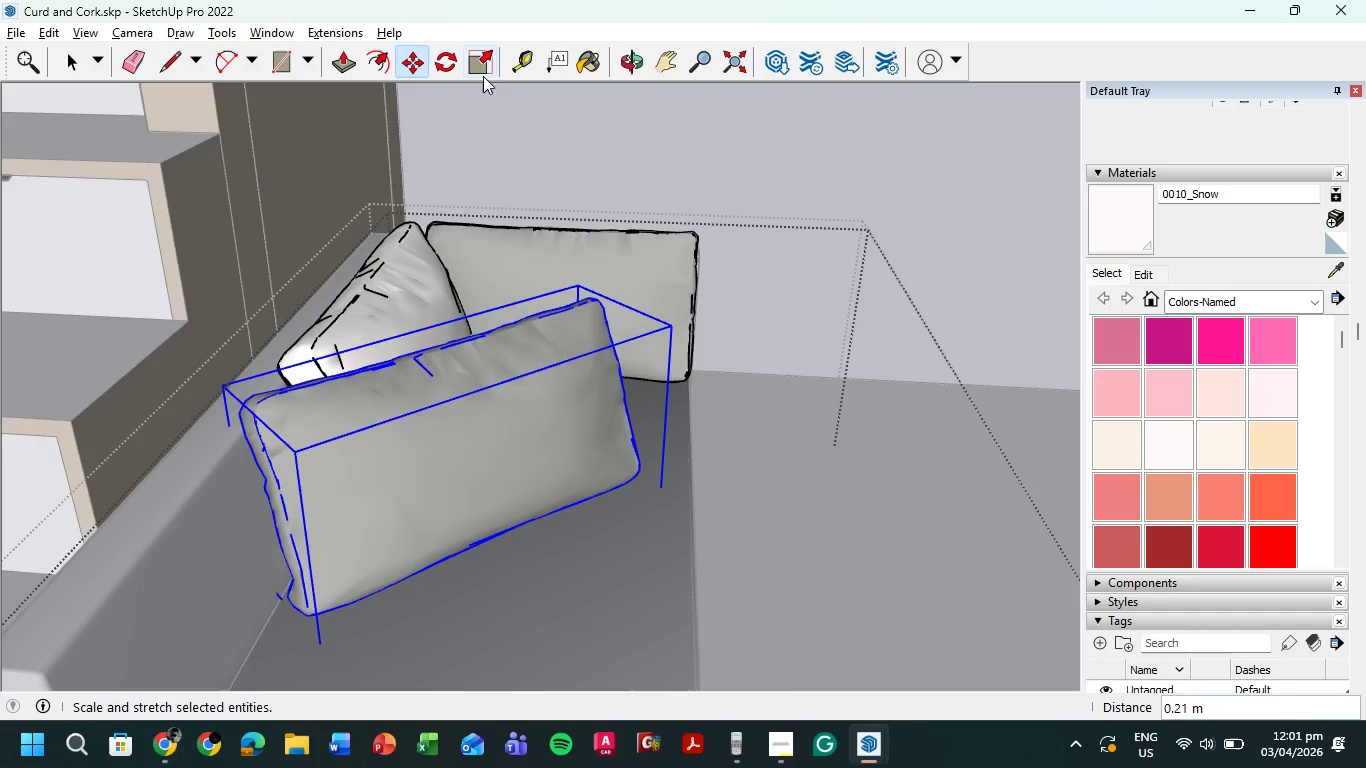 
left_click([478, 64])
 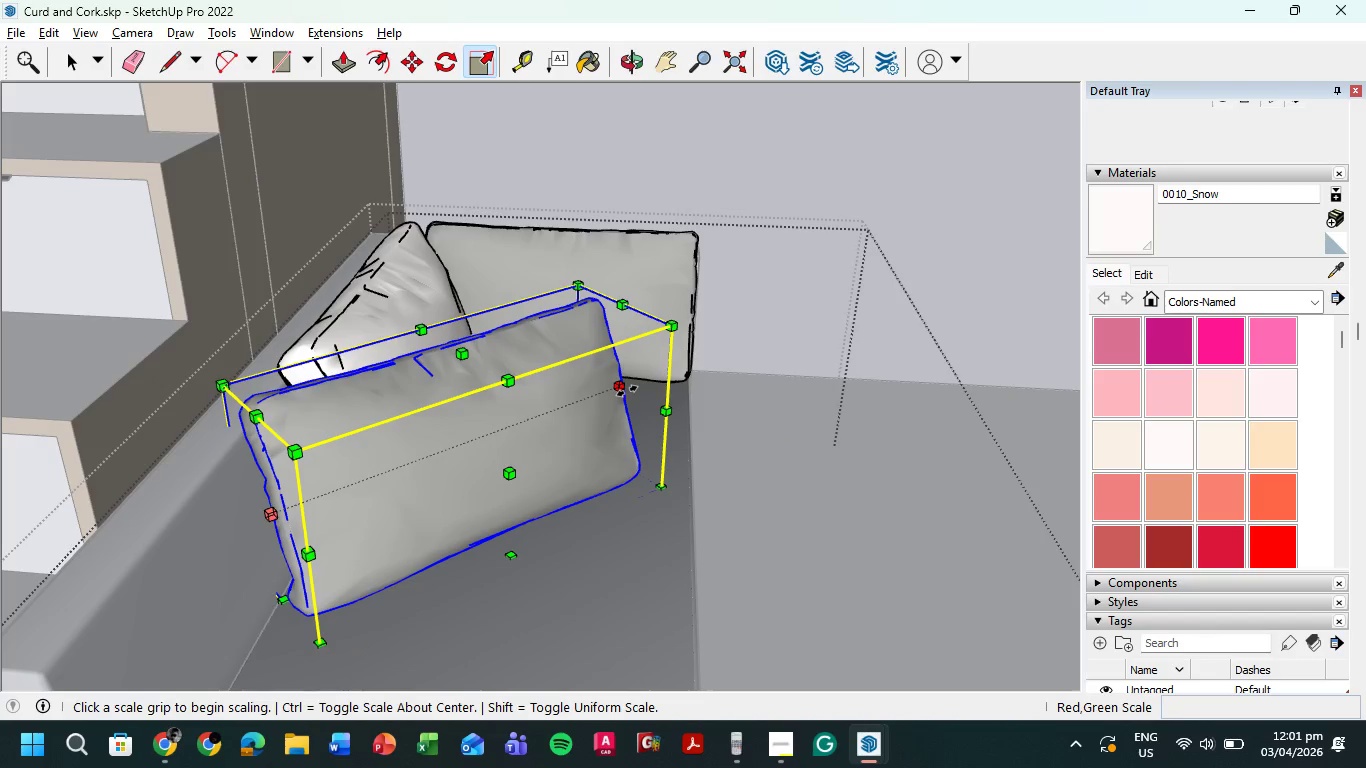 
left_click([627, 391])
 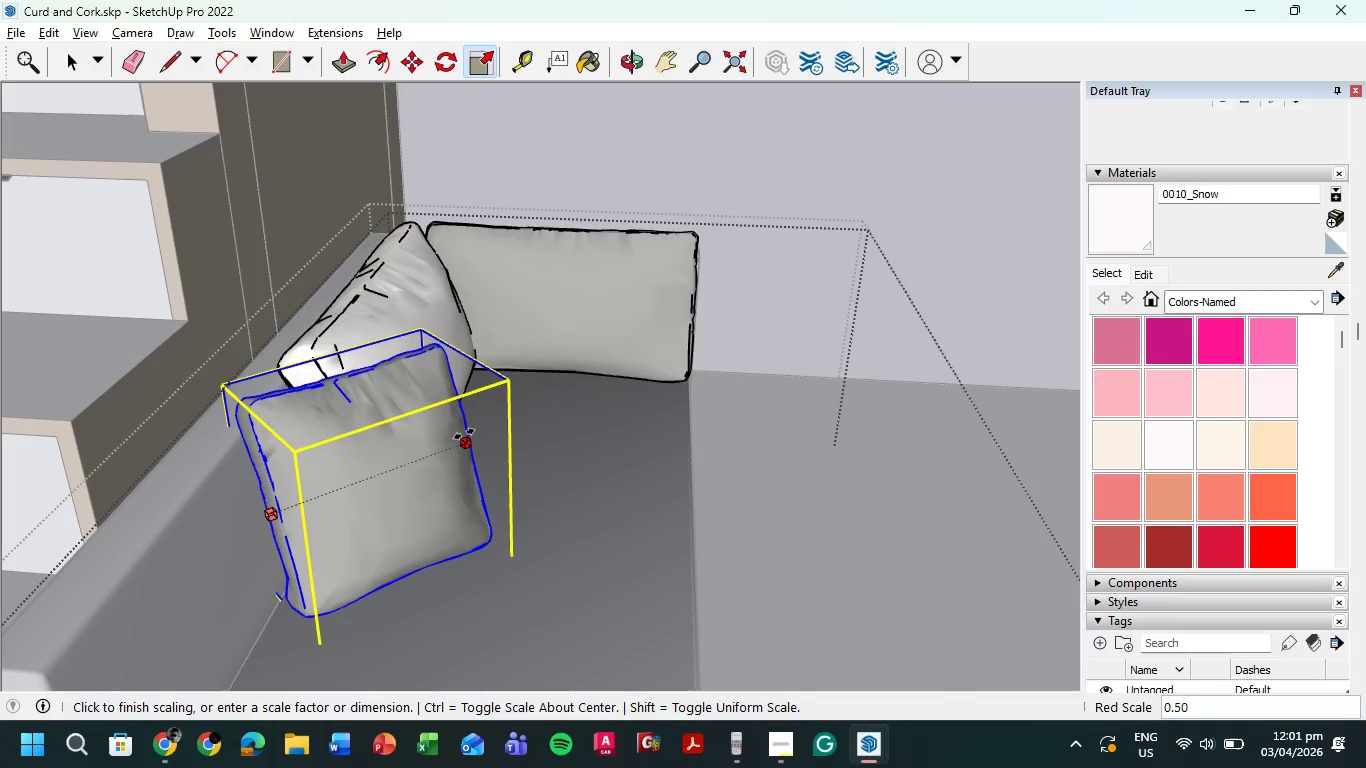 
left_click([465, 434])
 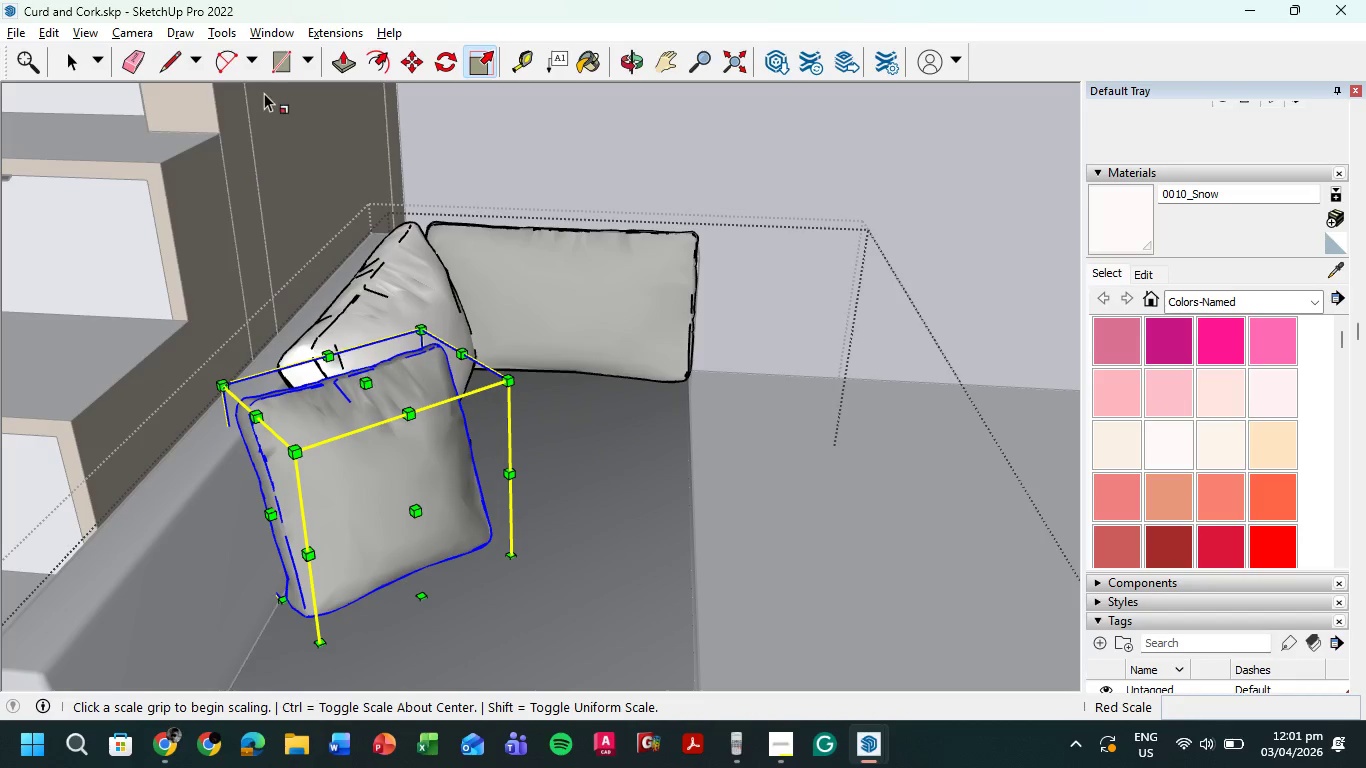 
left_click([60, 62])
 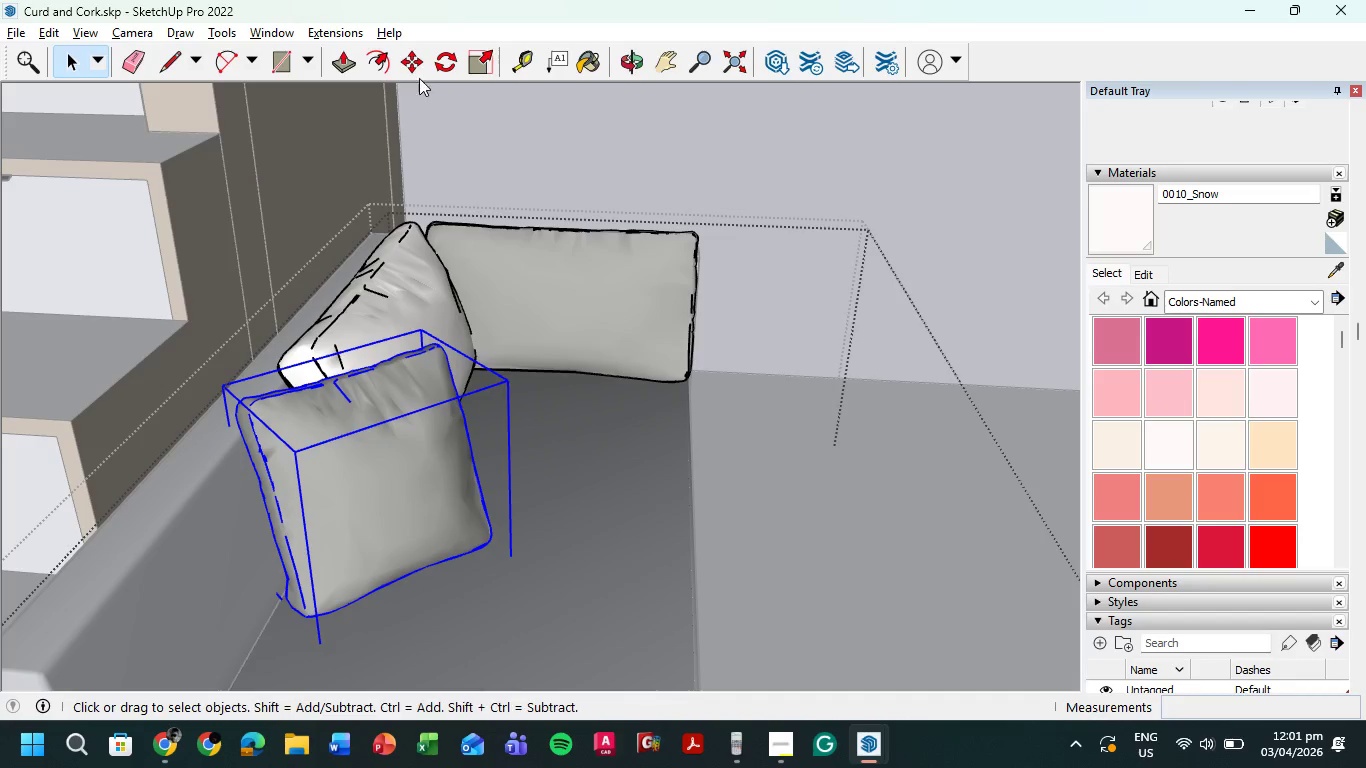 
left_click([412, 62])
 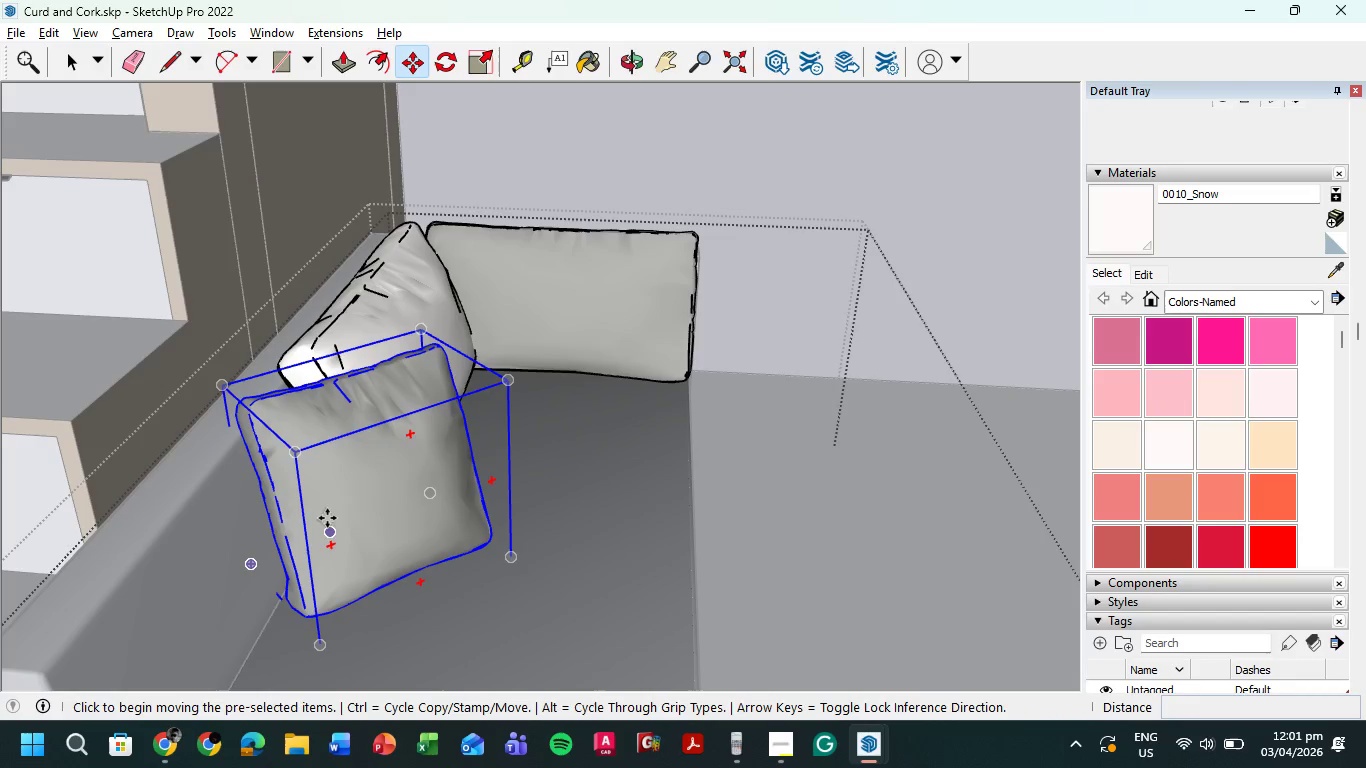 
left_click([330, 504])
 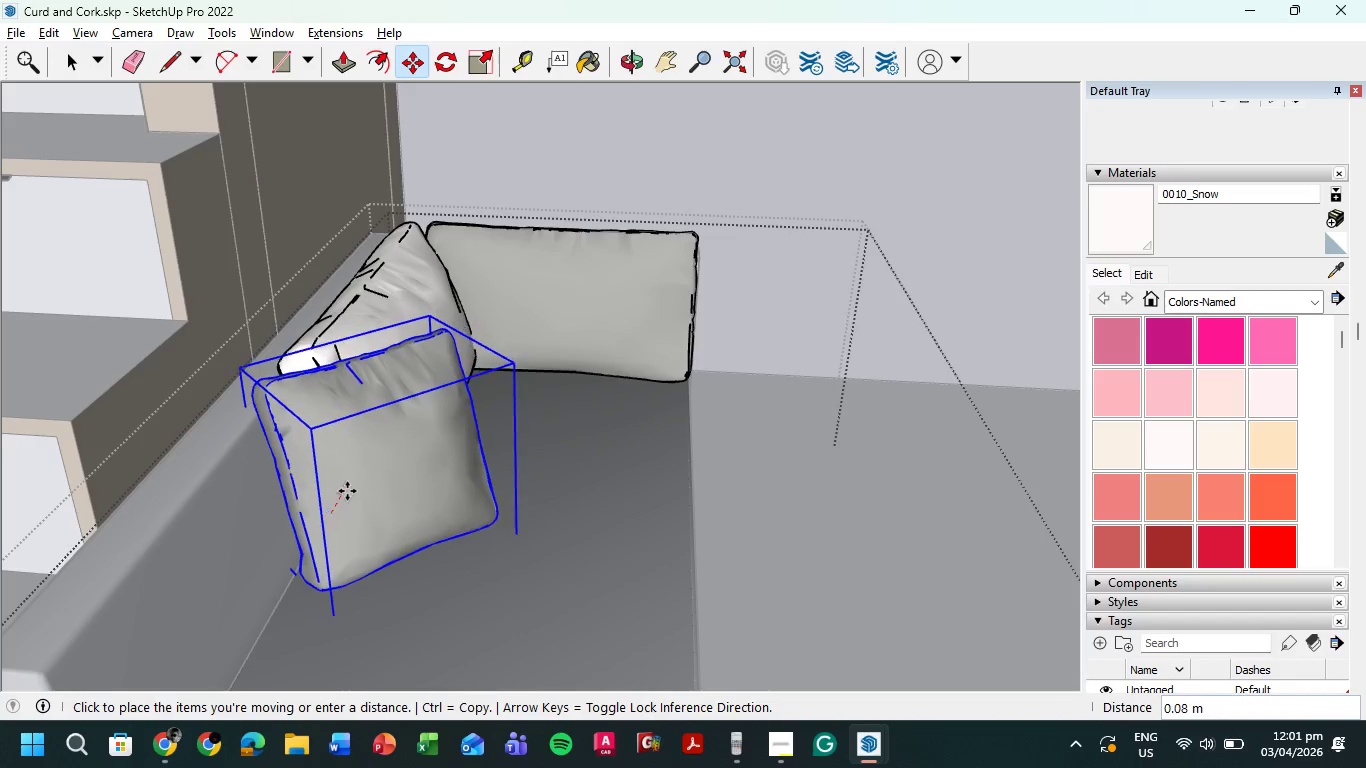 
left_click([353, 483])
 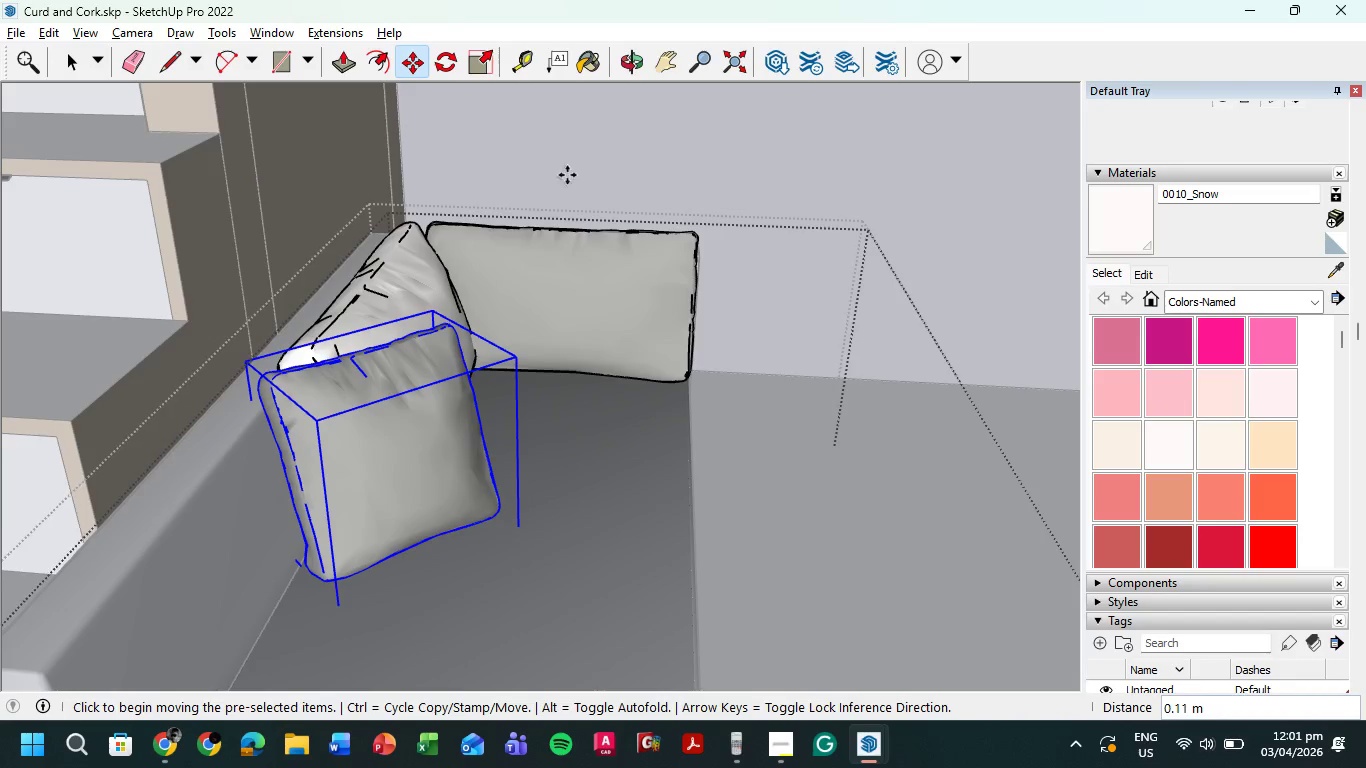 
left_click([575, 165])
 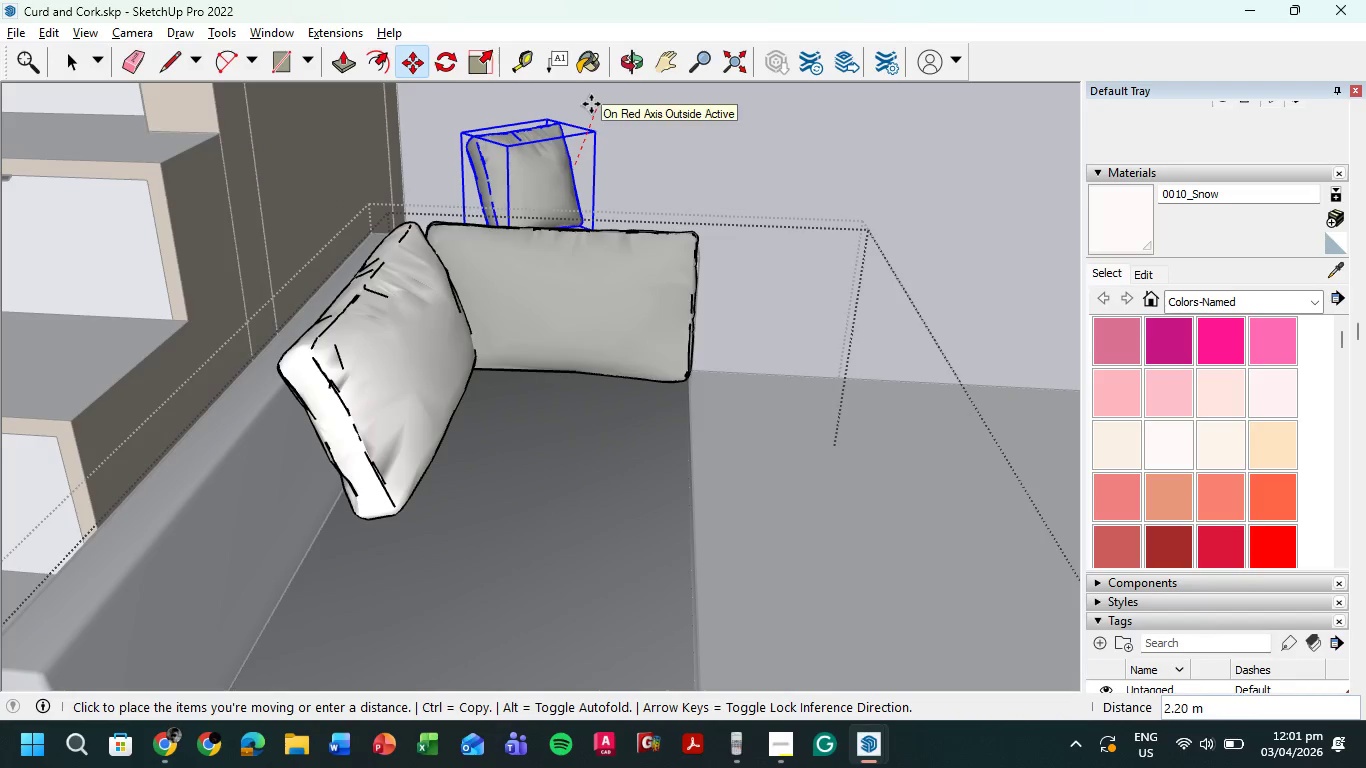 
key(Escape)
 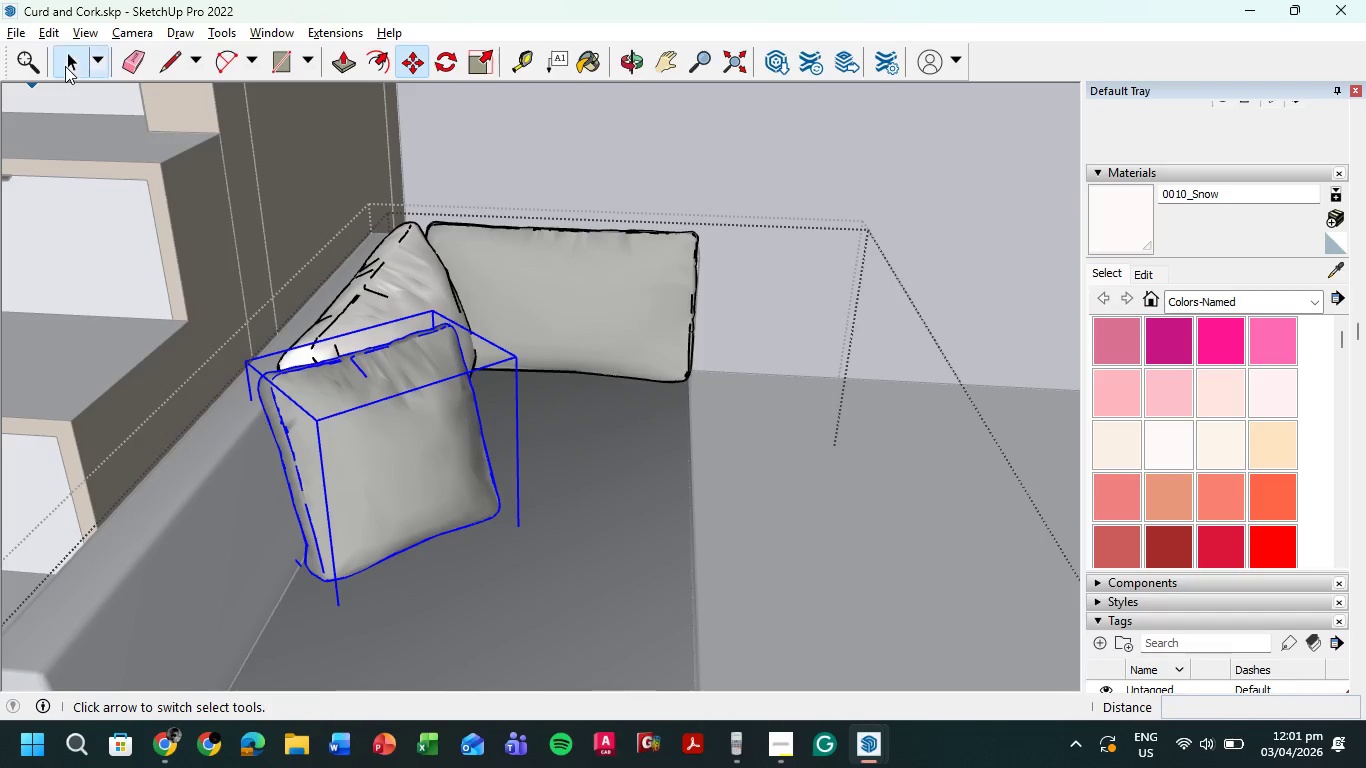 
double_click([630, 155])
 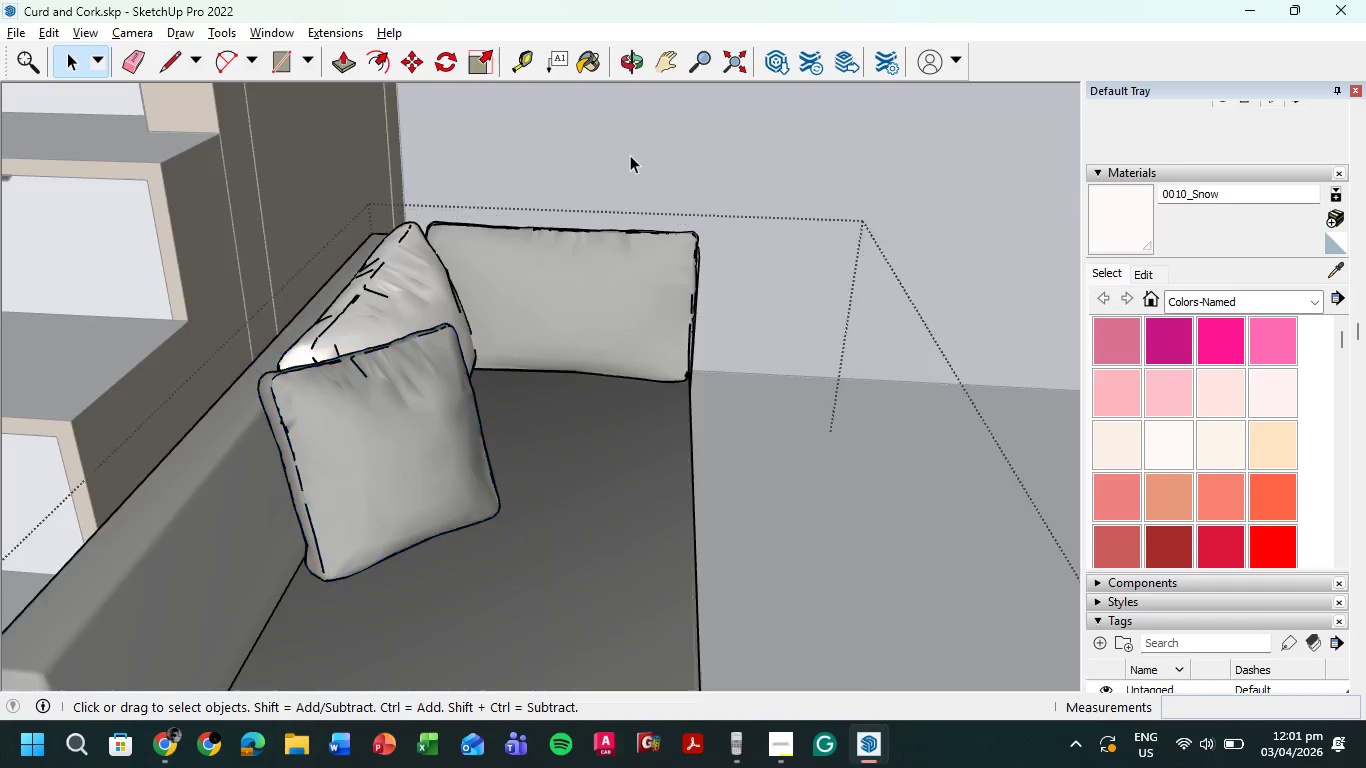 
triple_click([630, 155])
 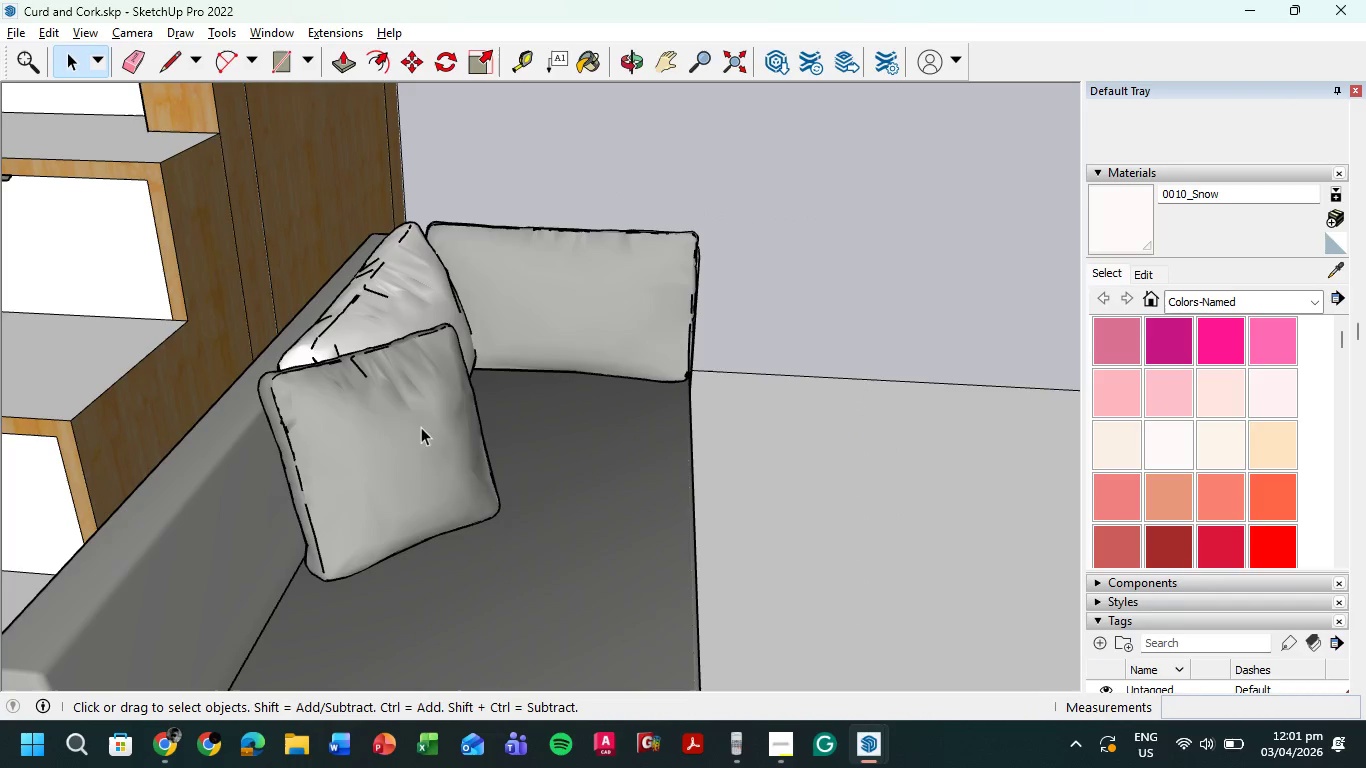 
scroll: coordinate [444, 370], scroll_direction: down, amount: 12.0
 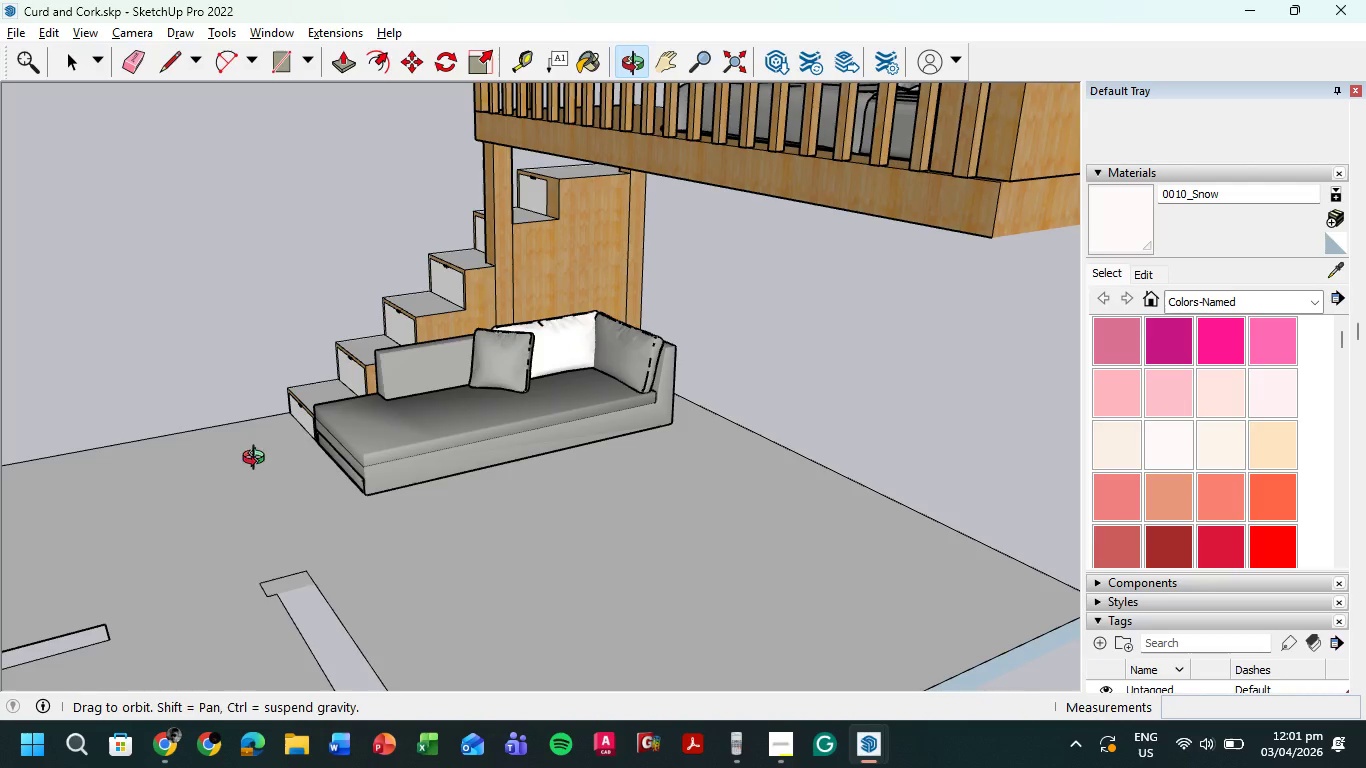 
left_click([528, 406])
 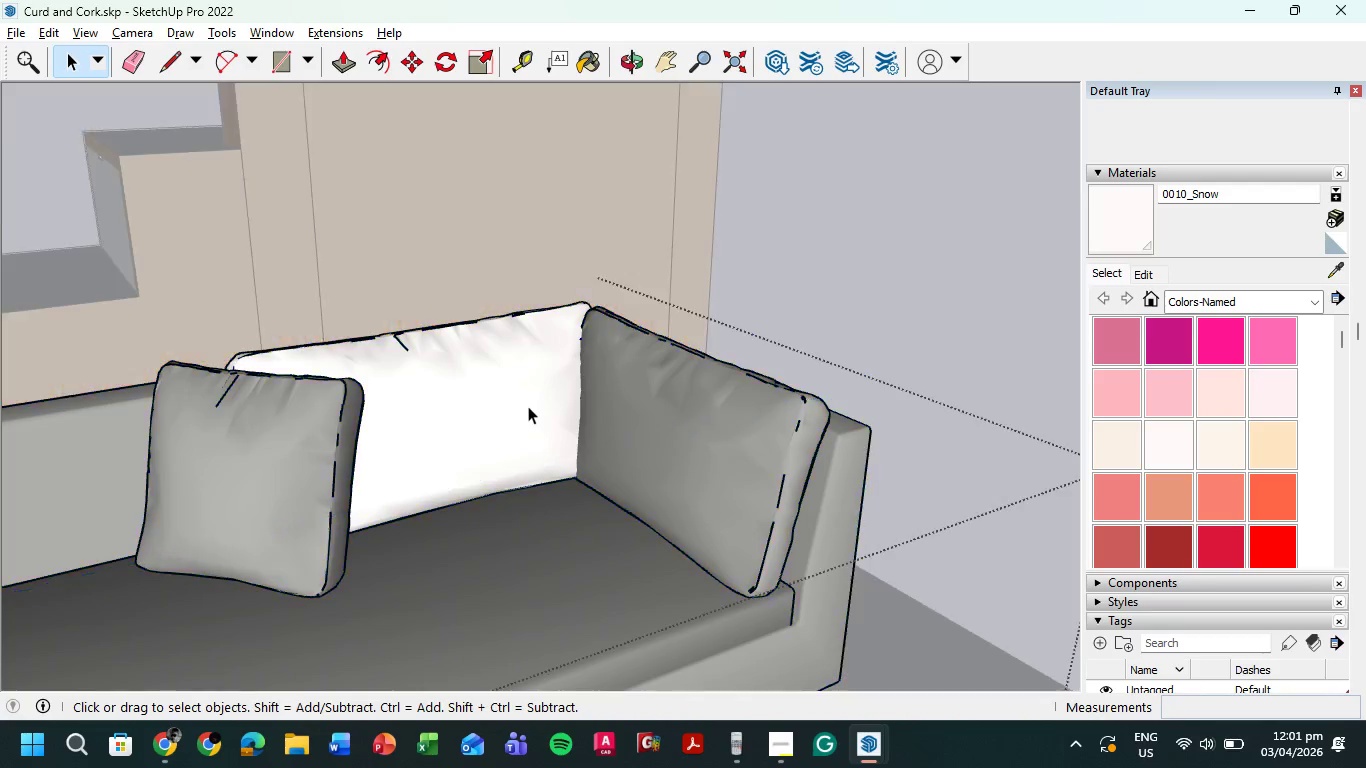 
scroll: coordinate [601, 313], scroll_direction: up, amount: 11.0
 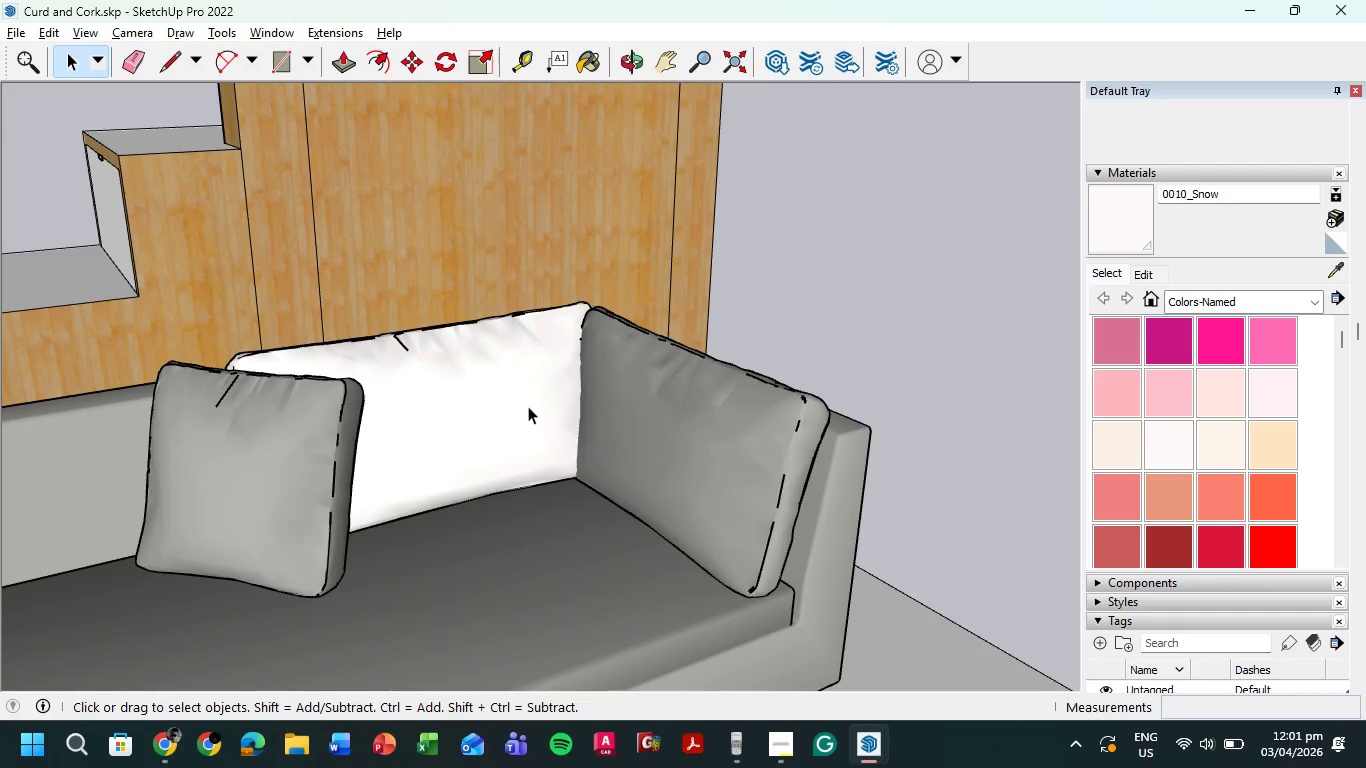 
double_click([528, 406])
 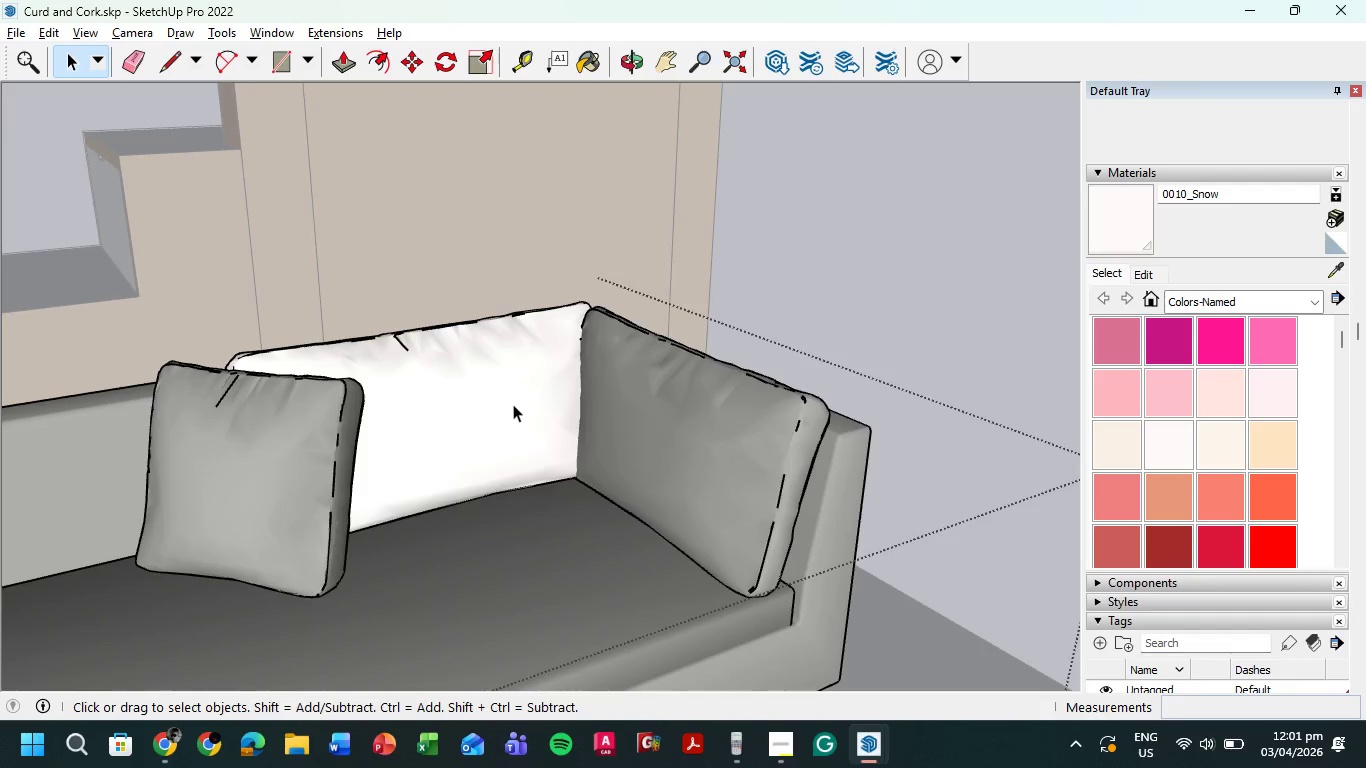 
triple_click([513, 404])
 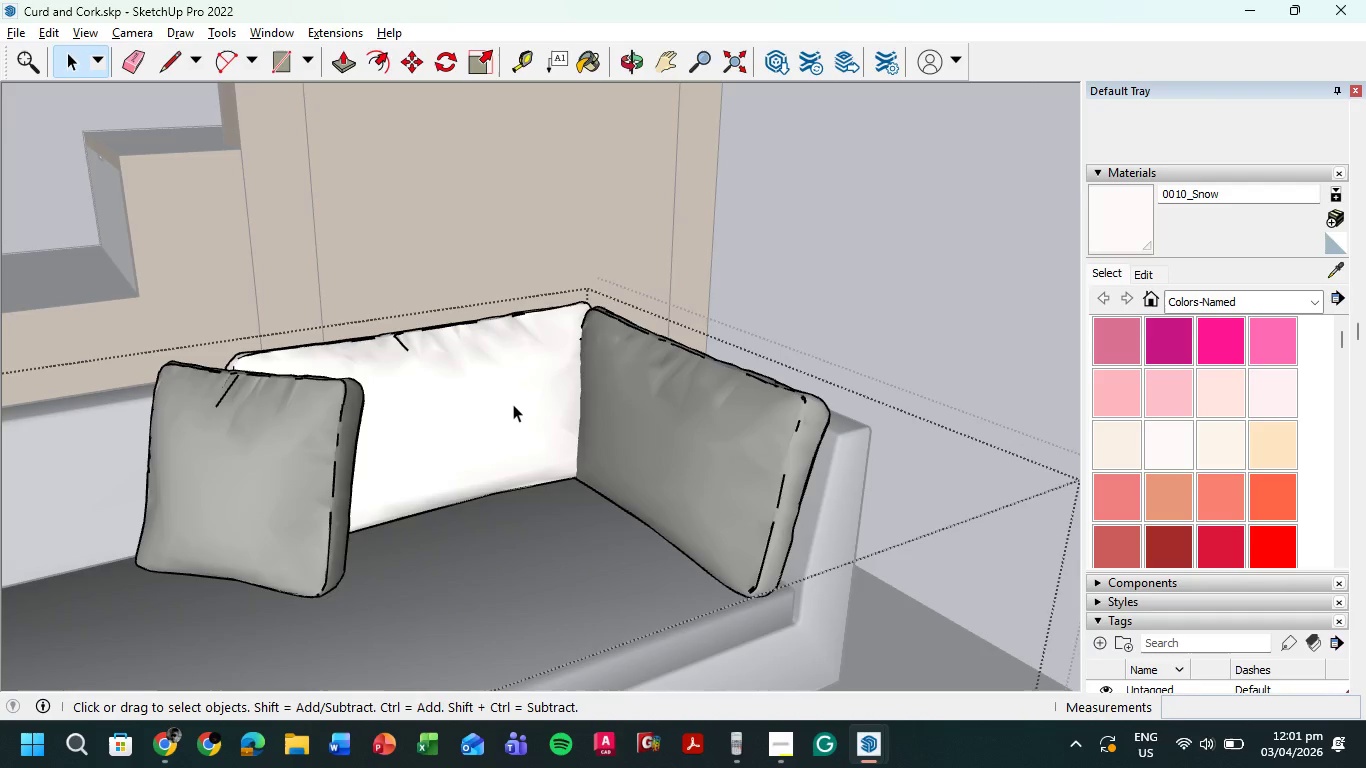 
triple_click([513, 404])
 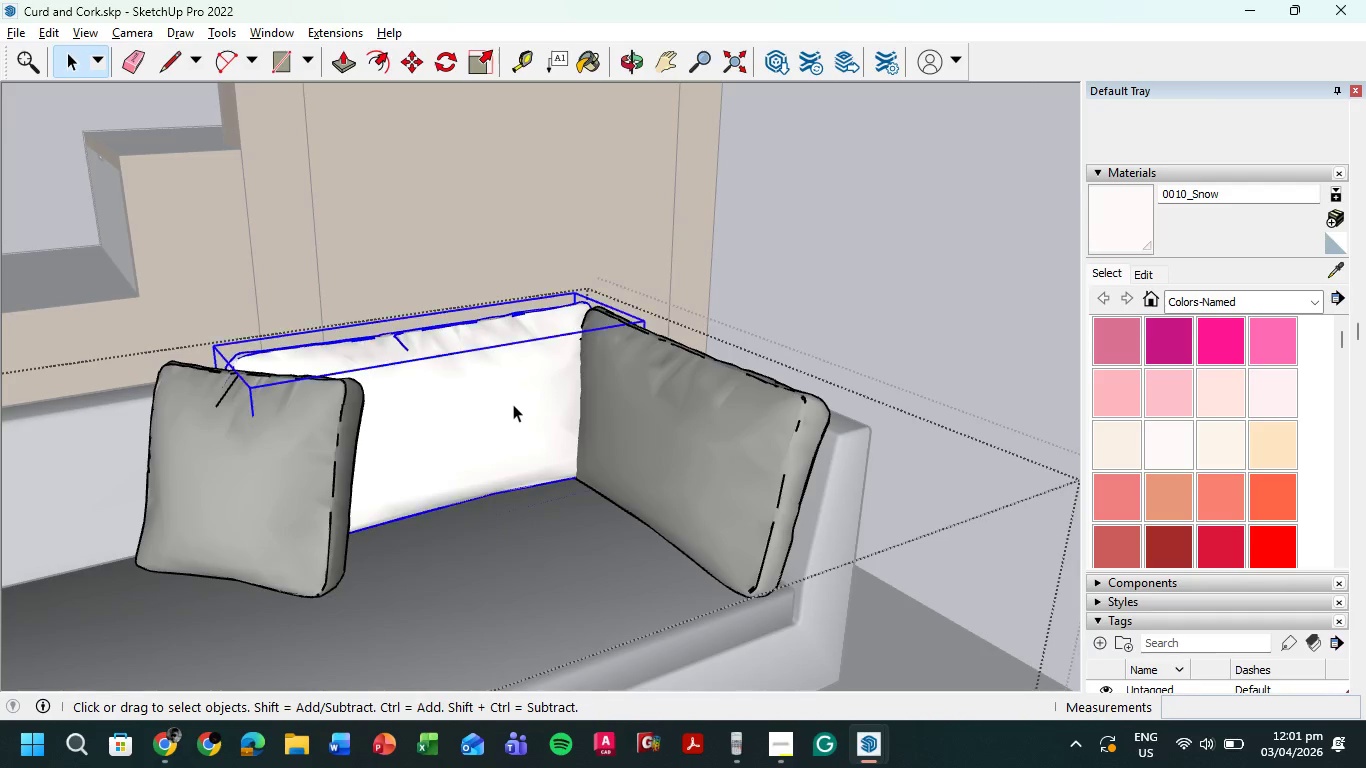 
triple_click([513, 404])
 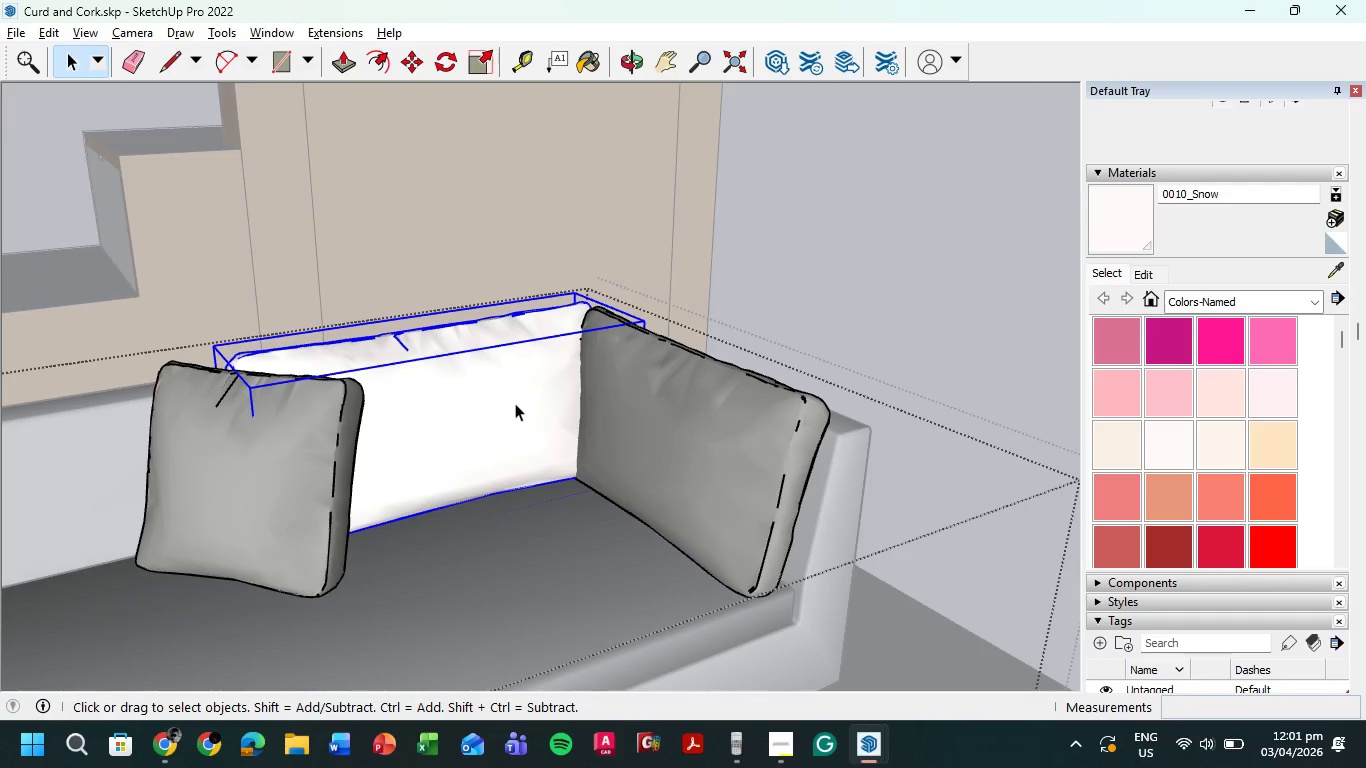 
key(M)
 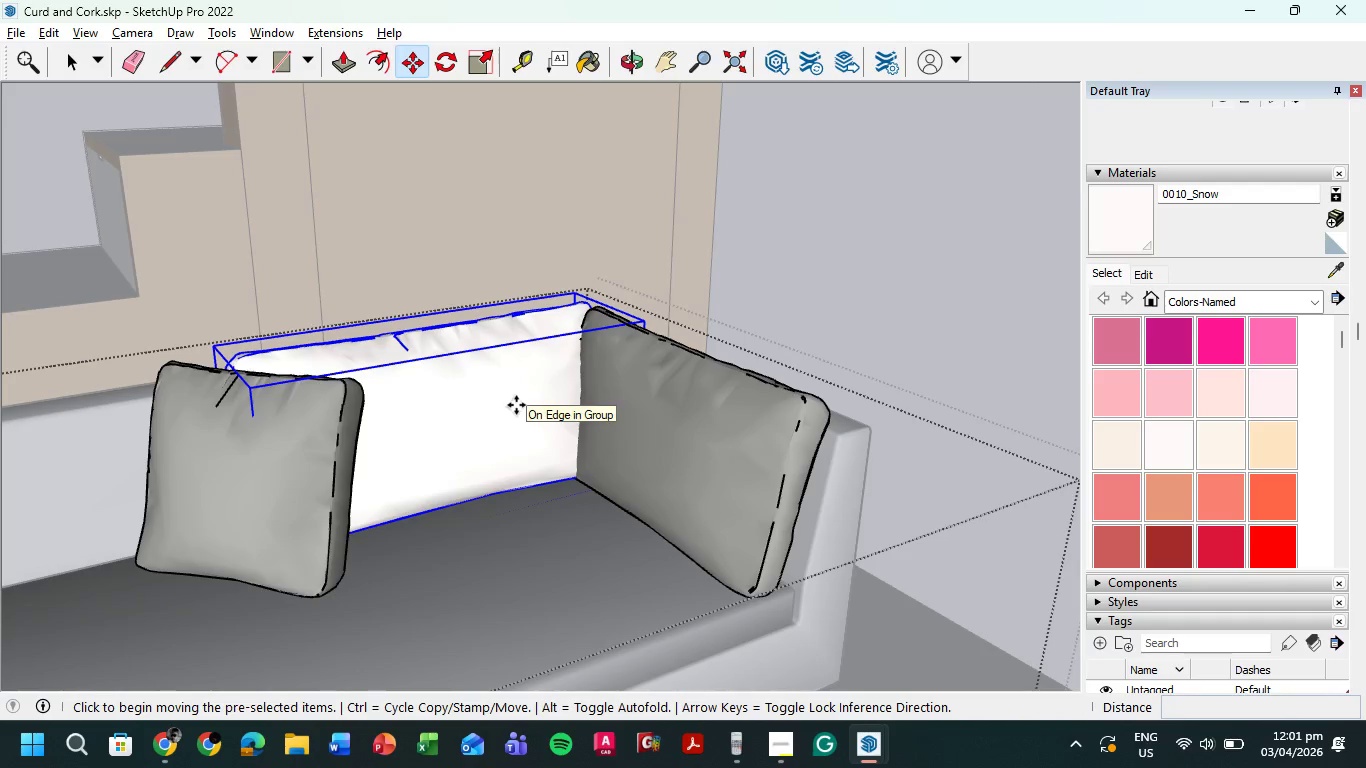 
left_click([516, 405])
 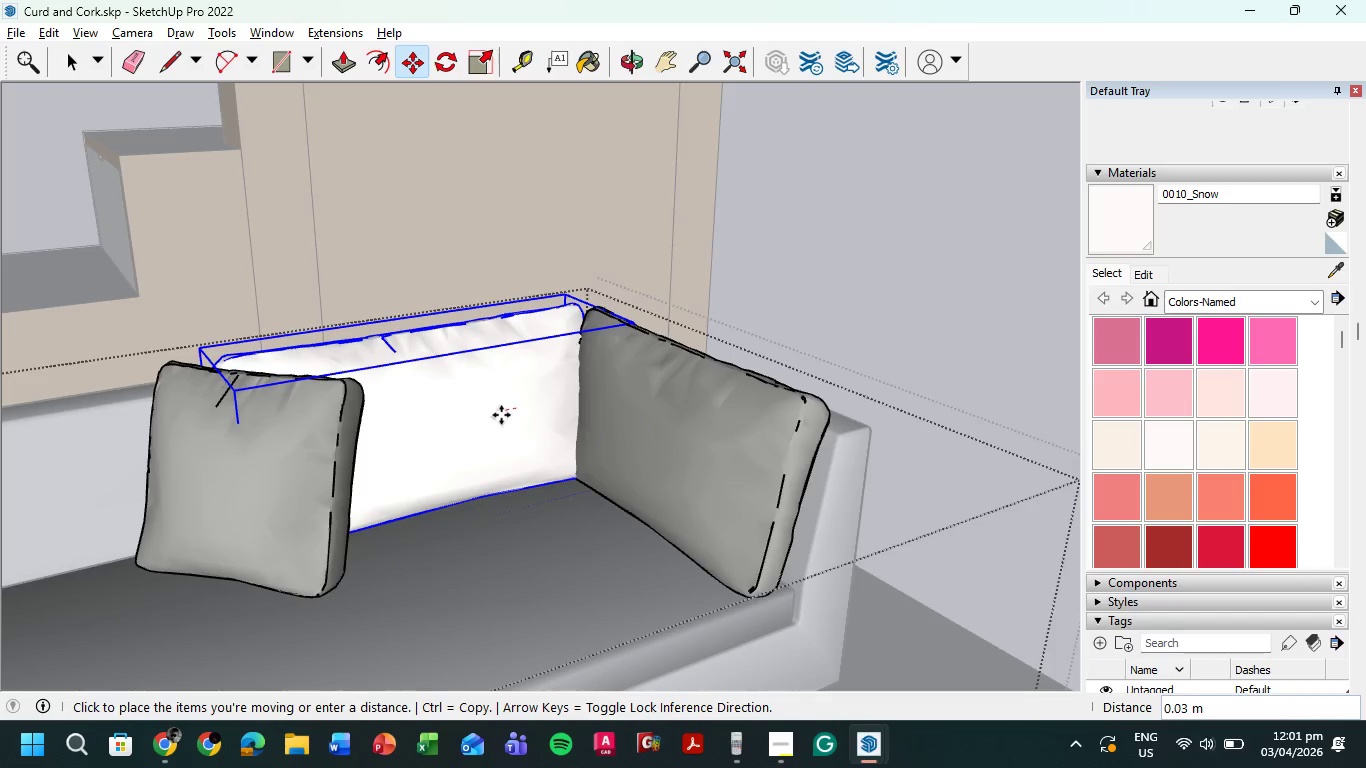 
left_click([502, 415])
 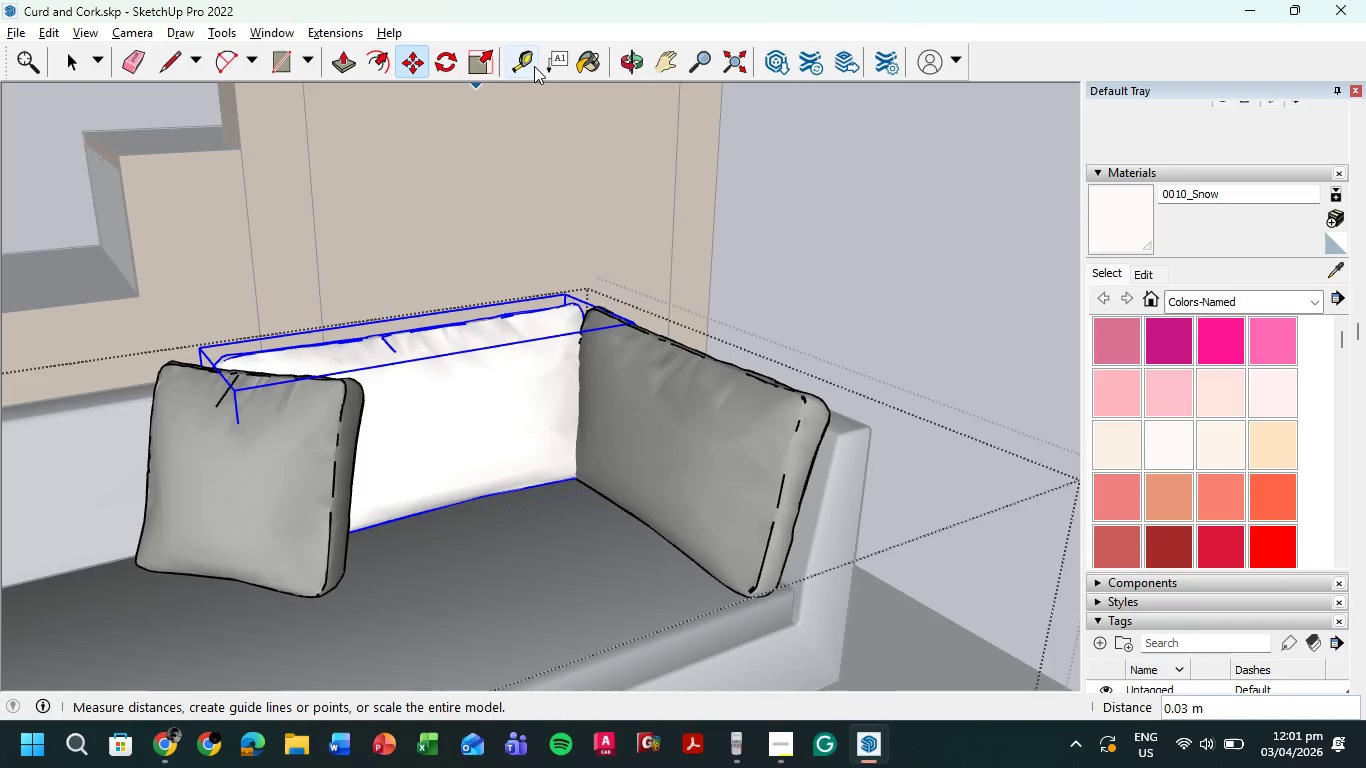 
left_click([529, 65])
 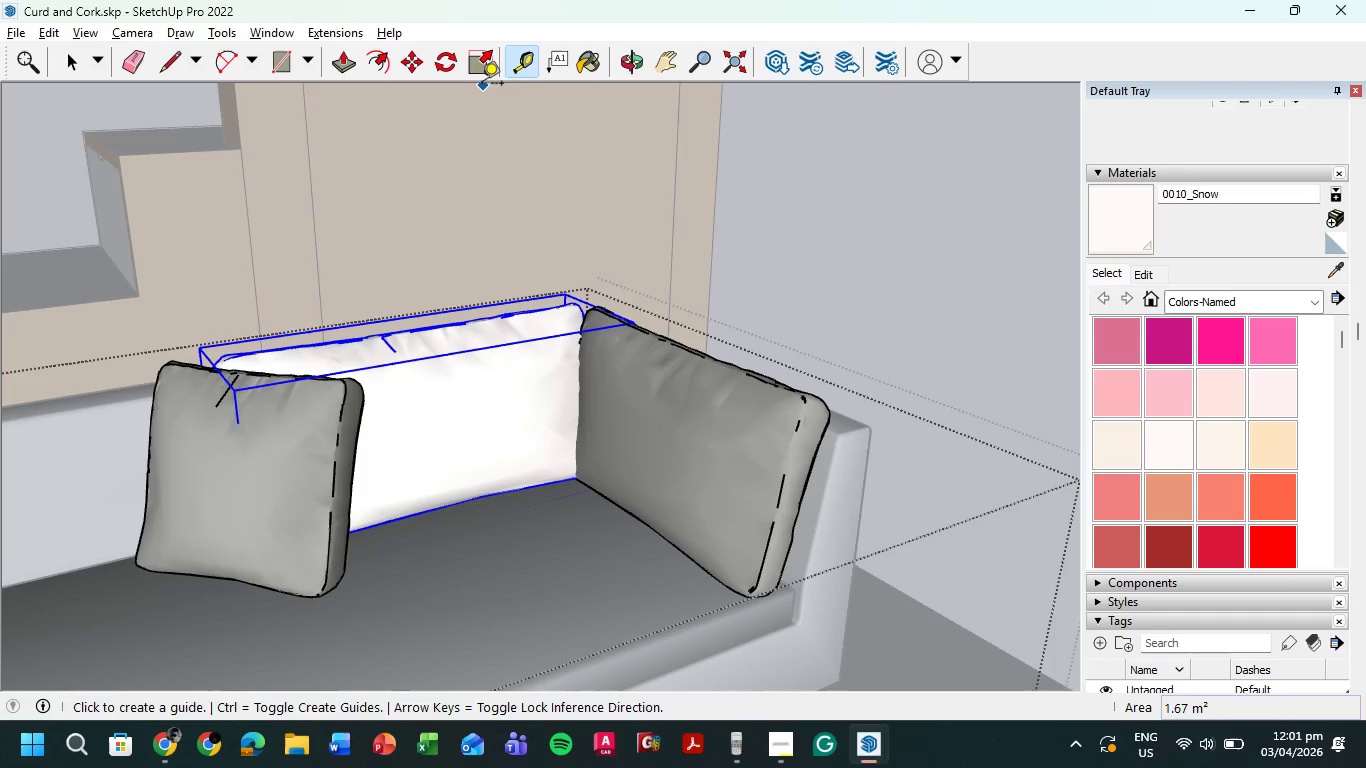 
left_click([482, 68])
 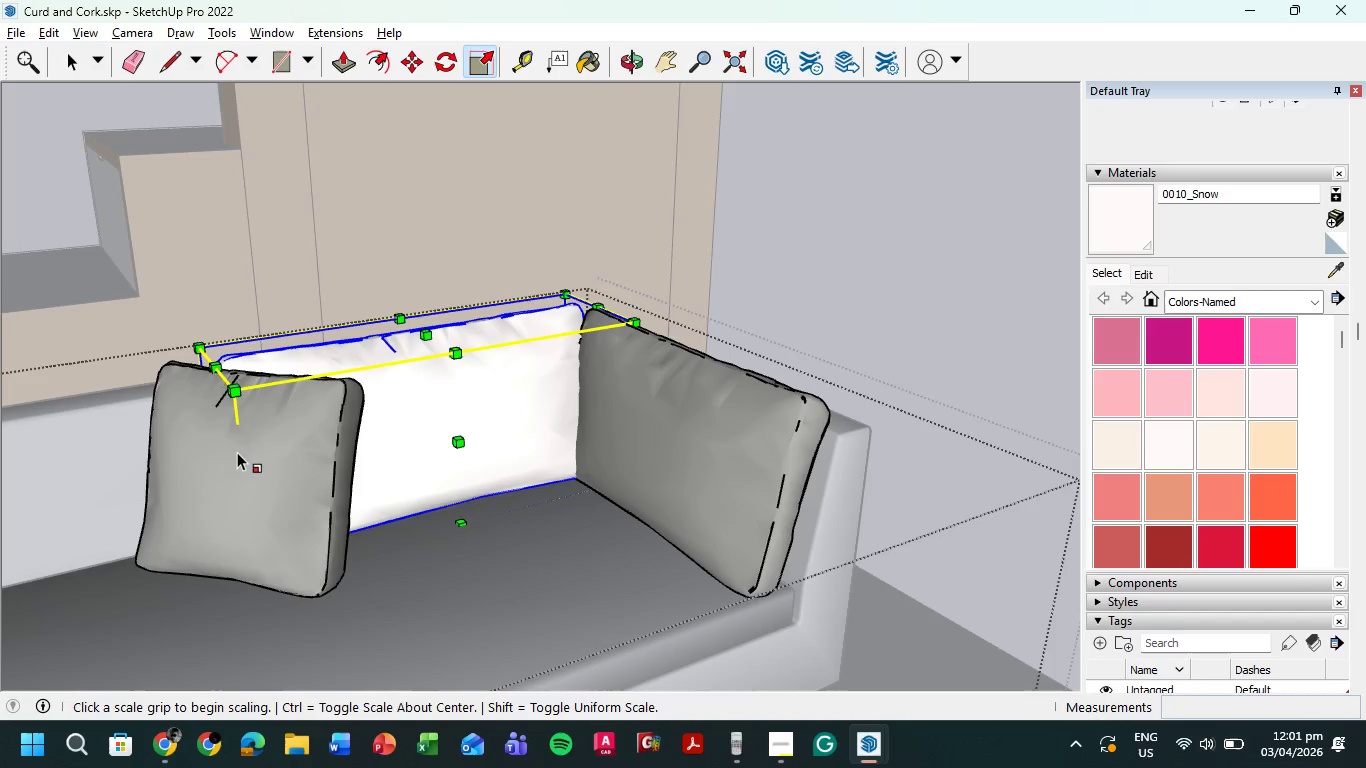 
left_click([222, 460])
 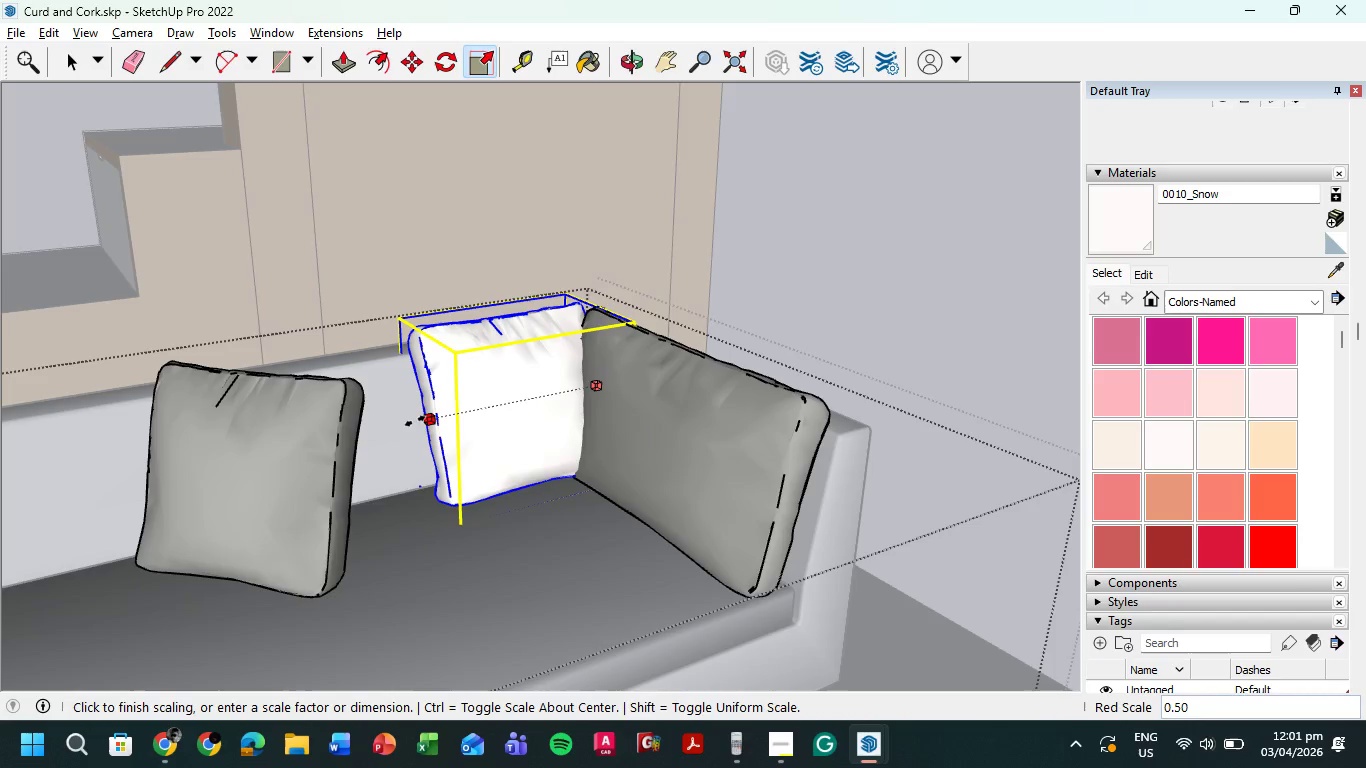 
left_click([420, 420])
 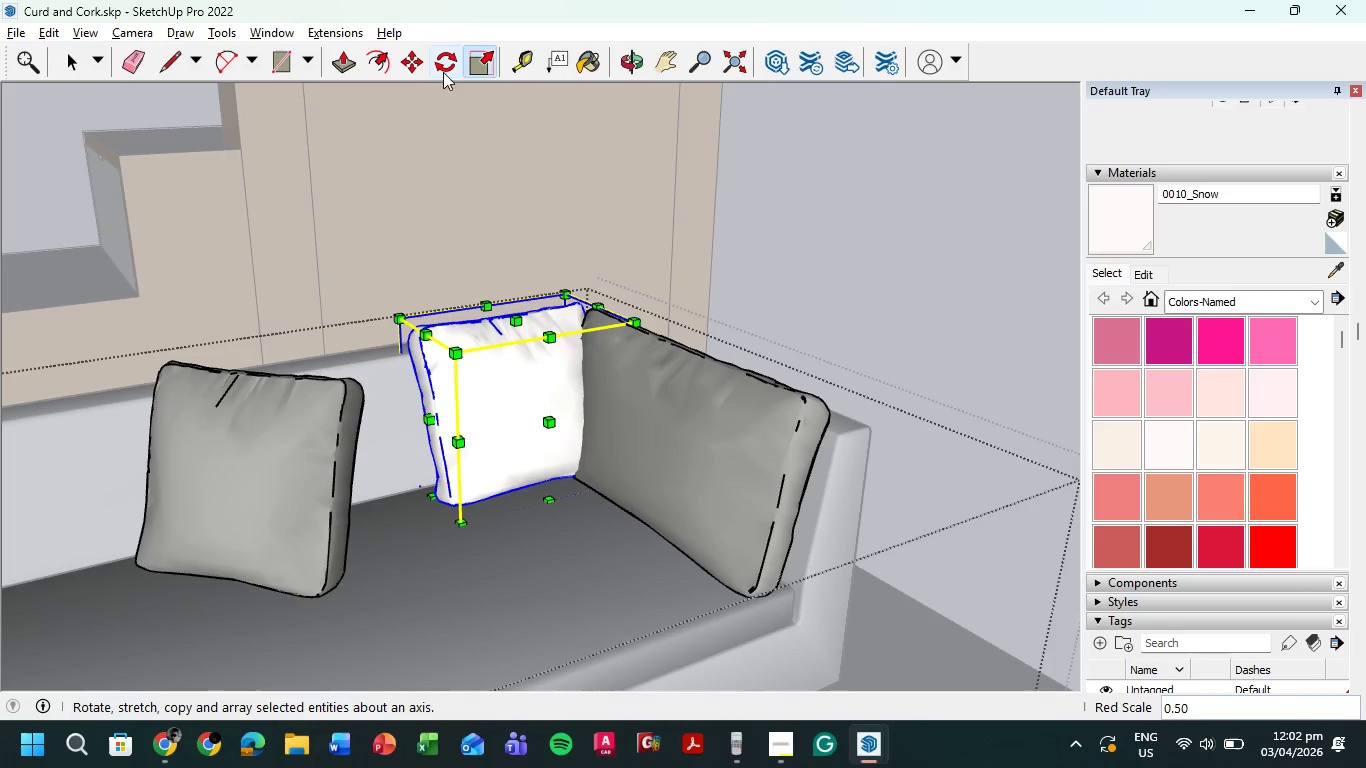 
left_click([414, 56])
 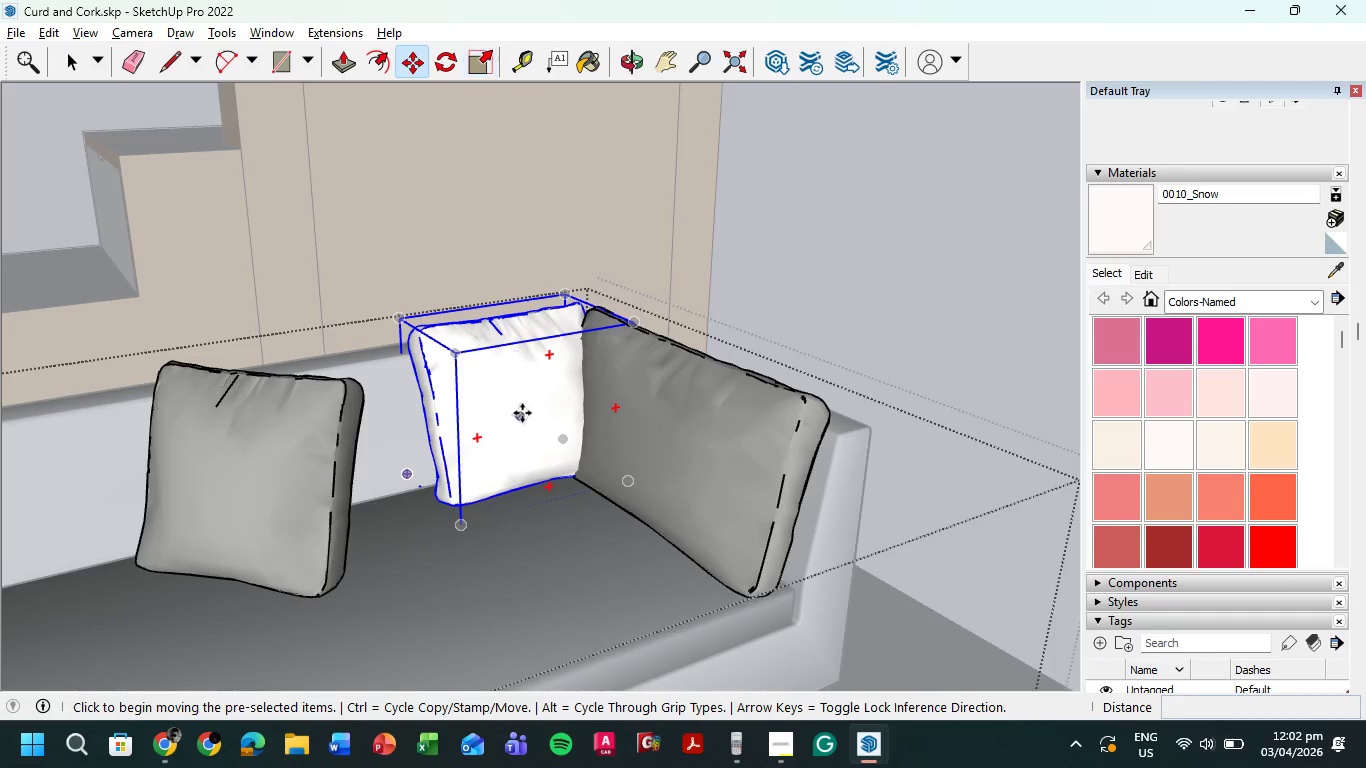 
left_click([525, 408])
 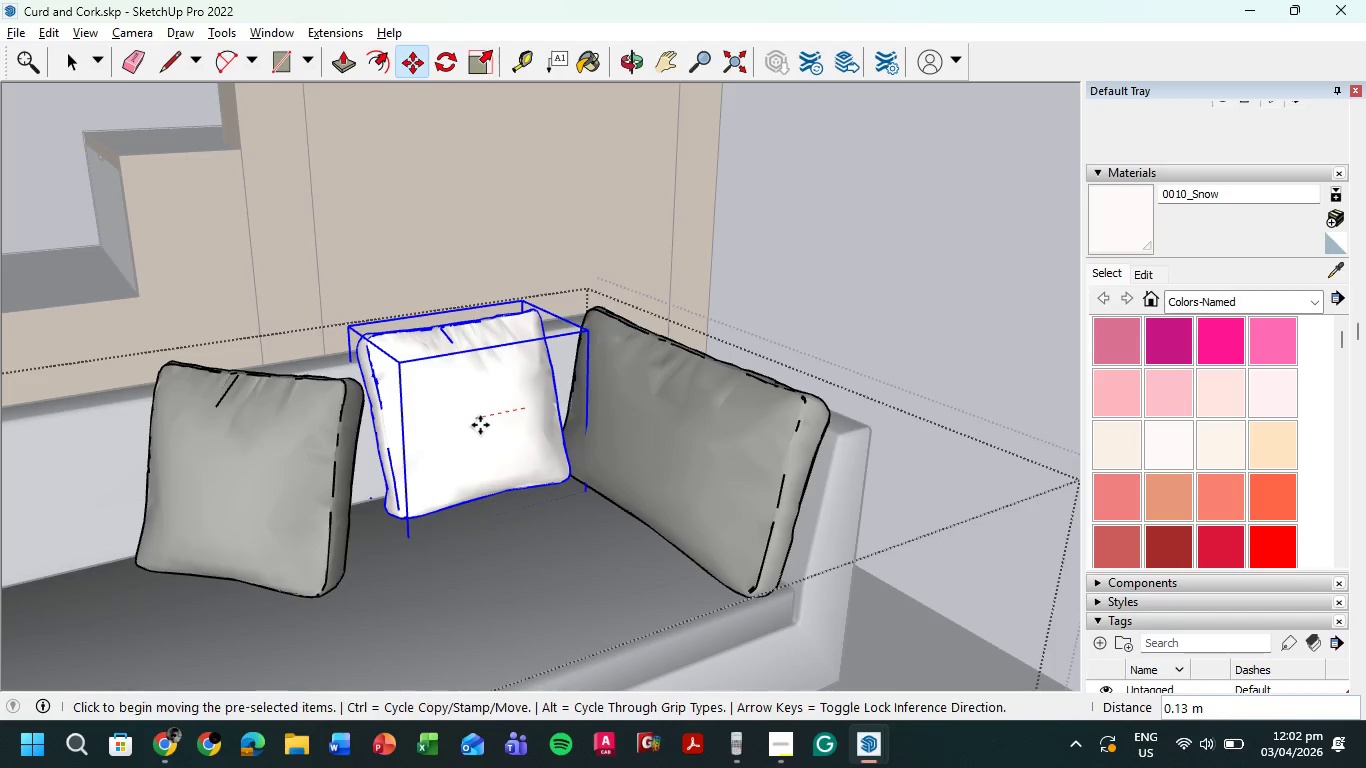 
left_click([283, 458])
 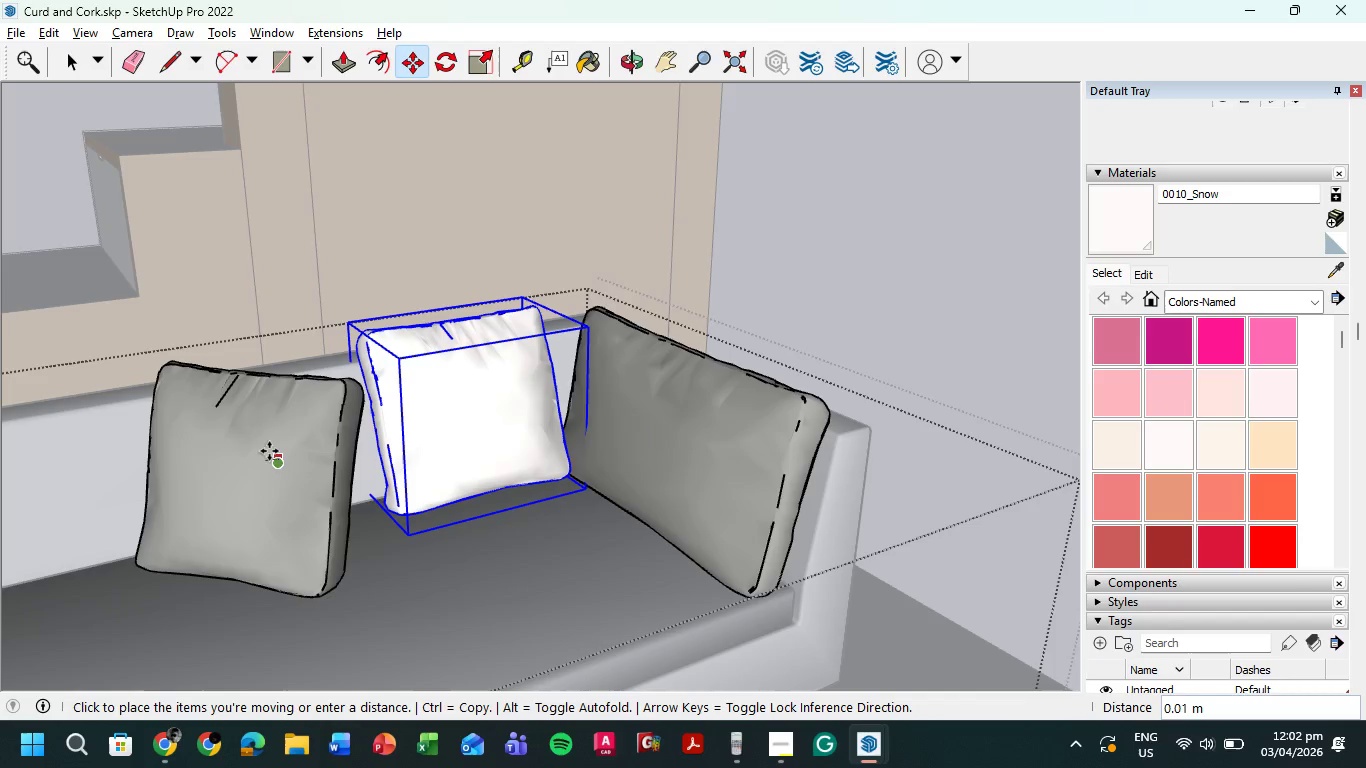 
left_click([276, 450])
 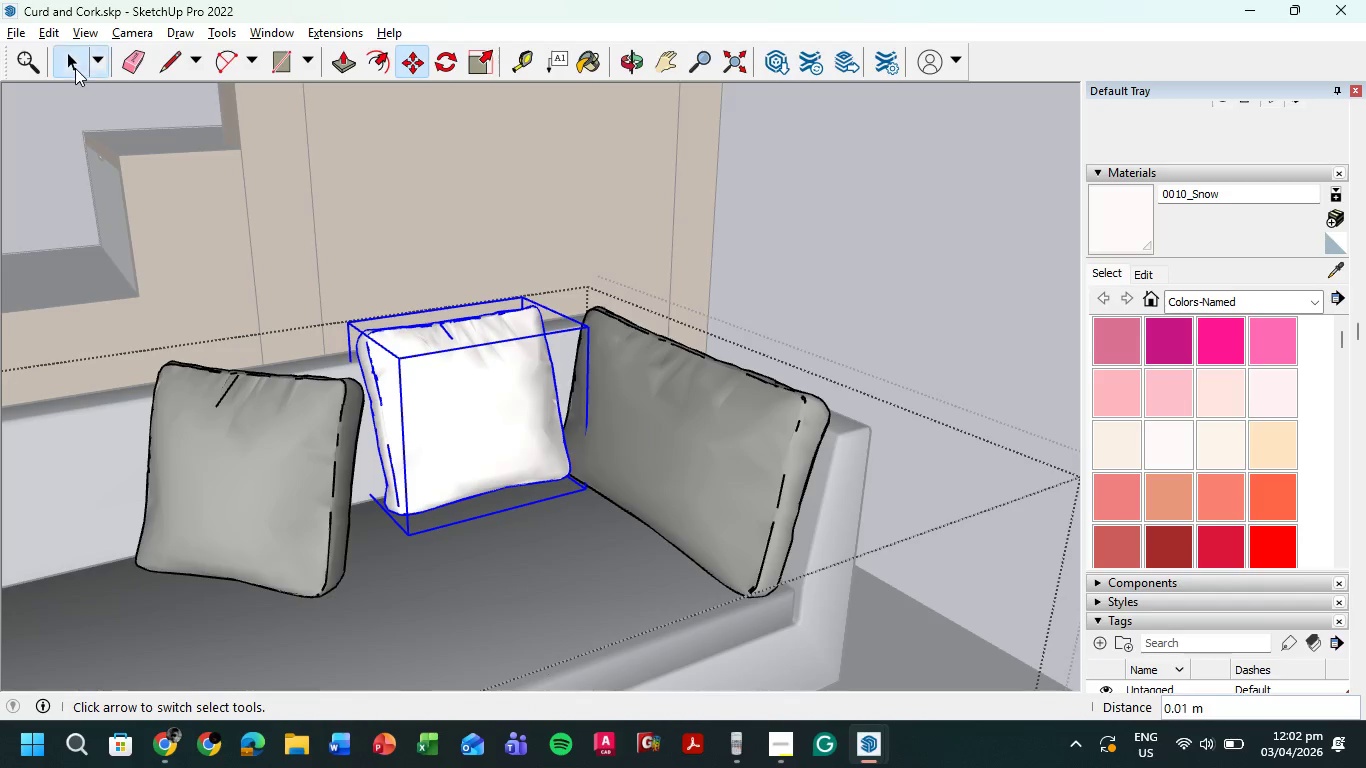 
double_click([254, 524])
 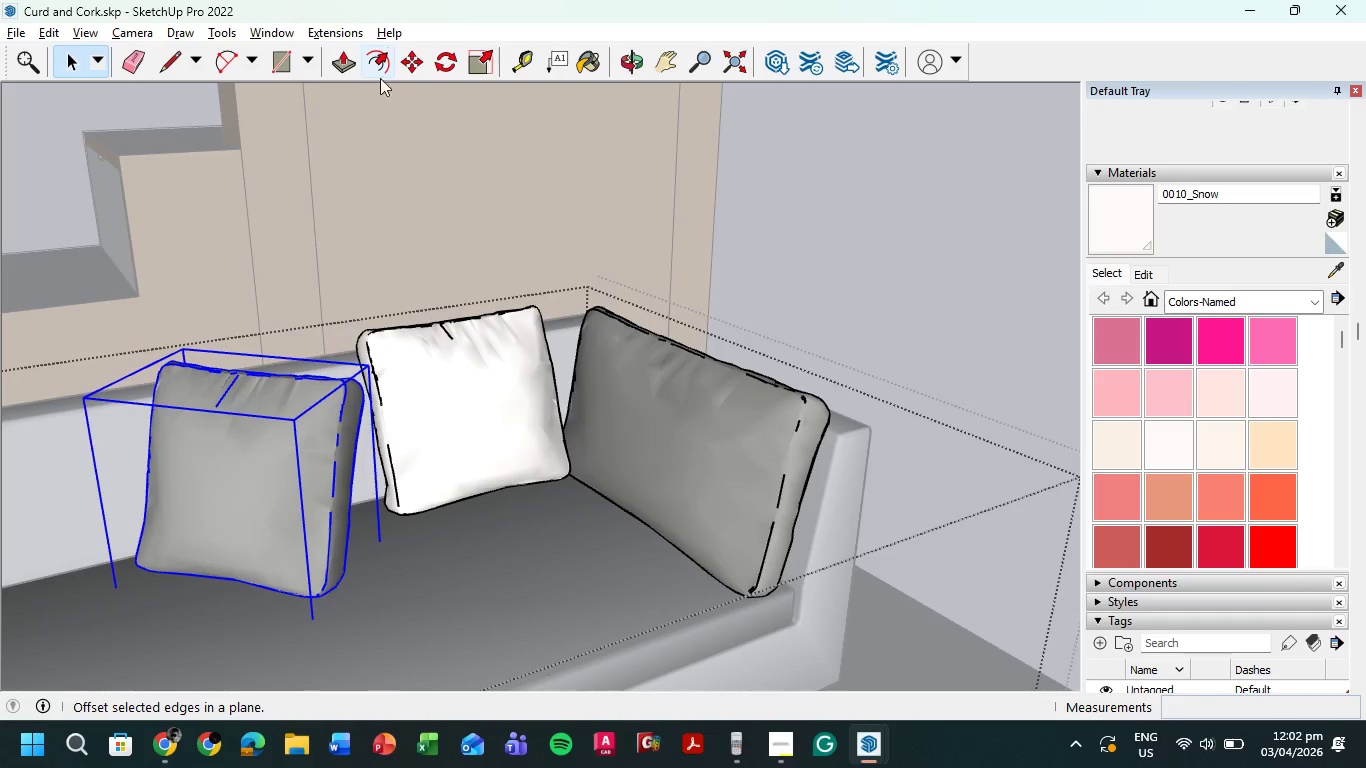 
left_click([411, 65])
 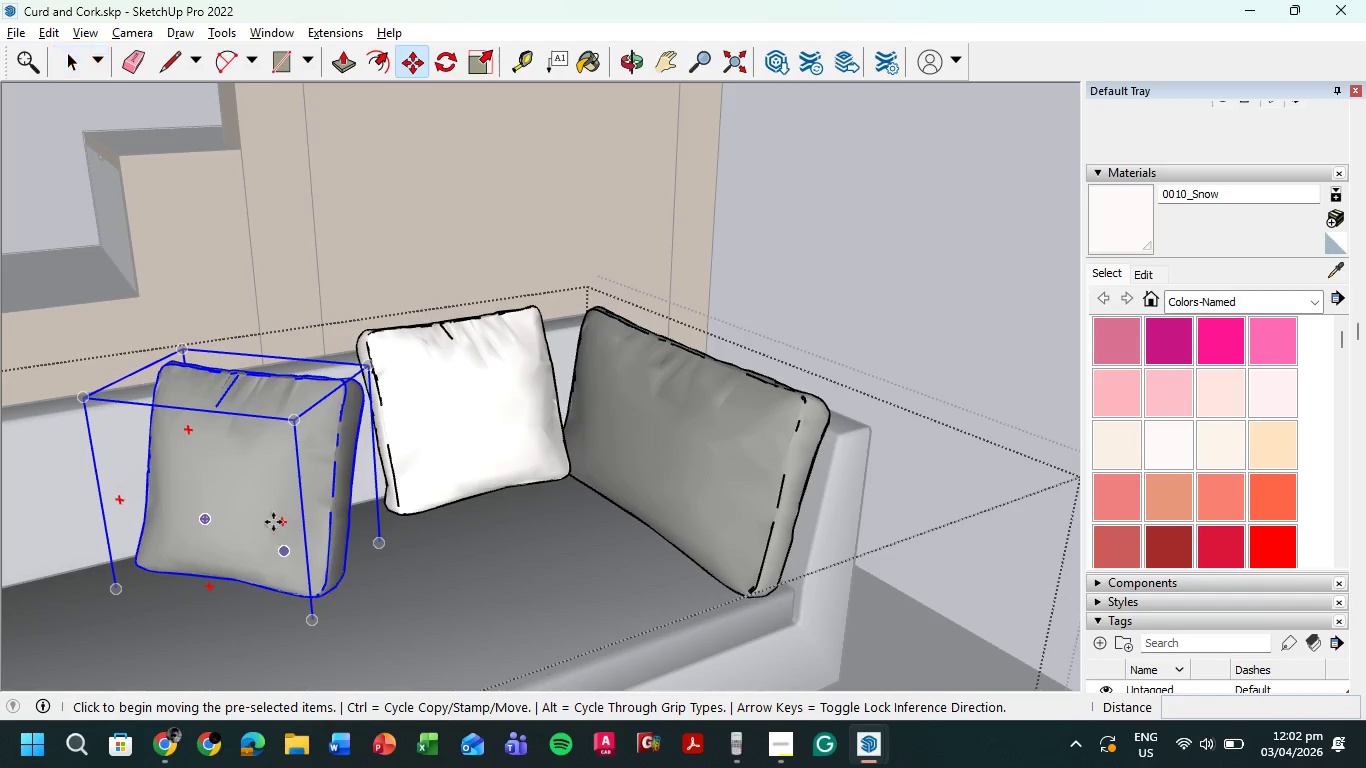 
left_click([263, 505])
 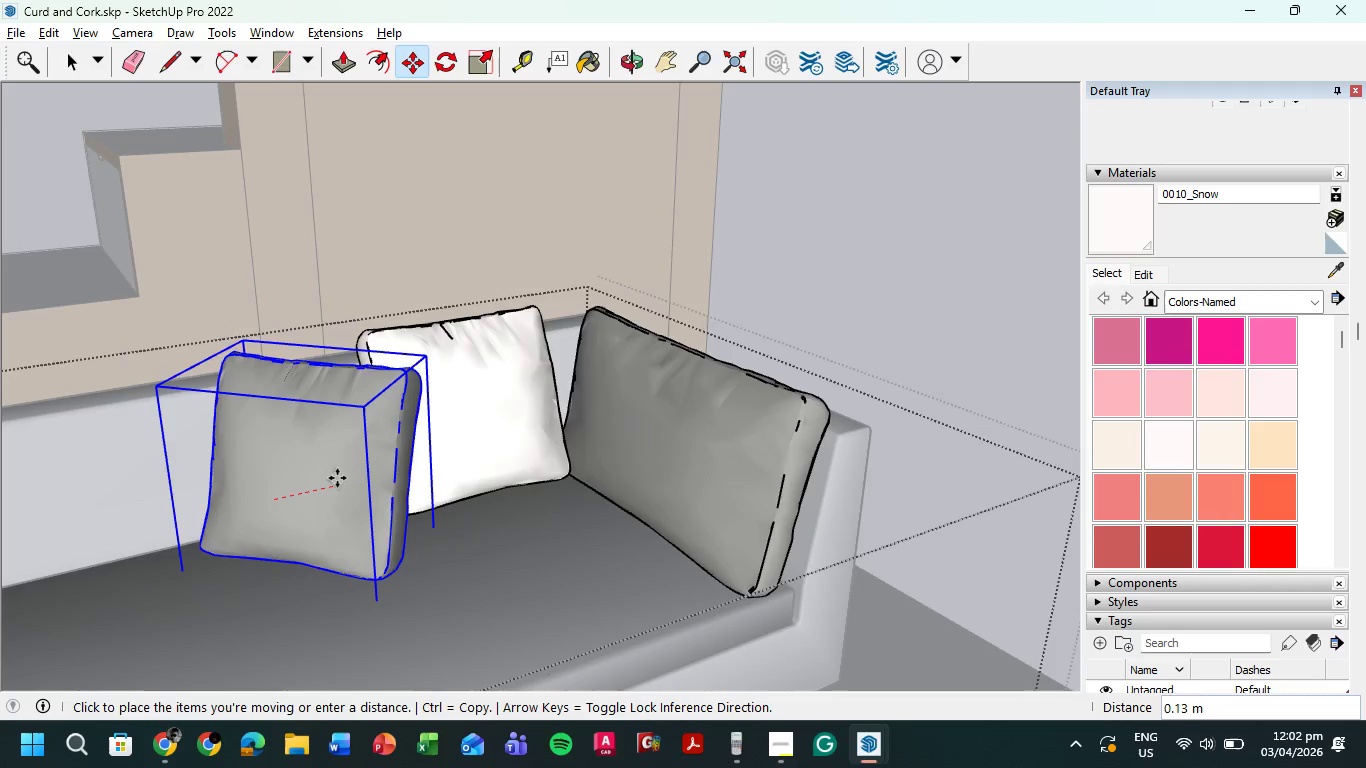 
left_click([344, 474])
 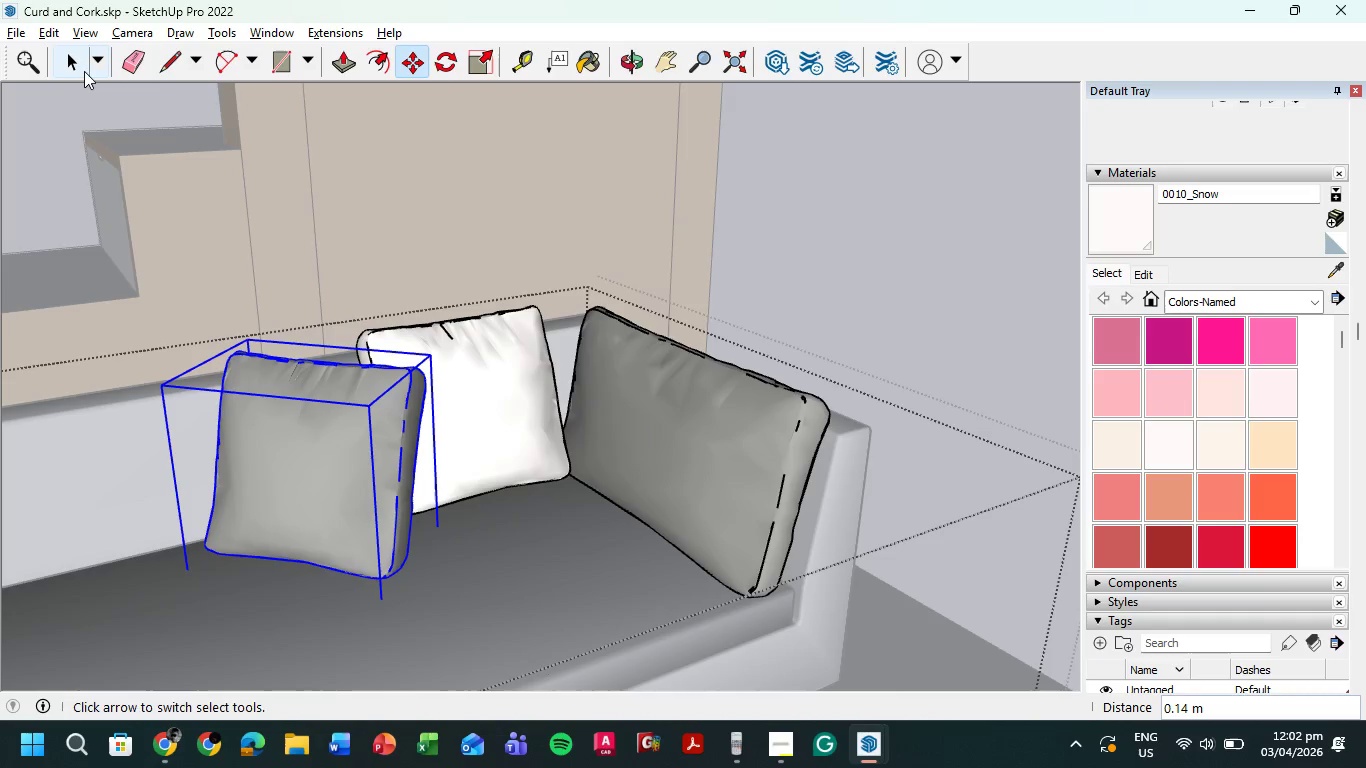 
left_click([444, 61])
 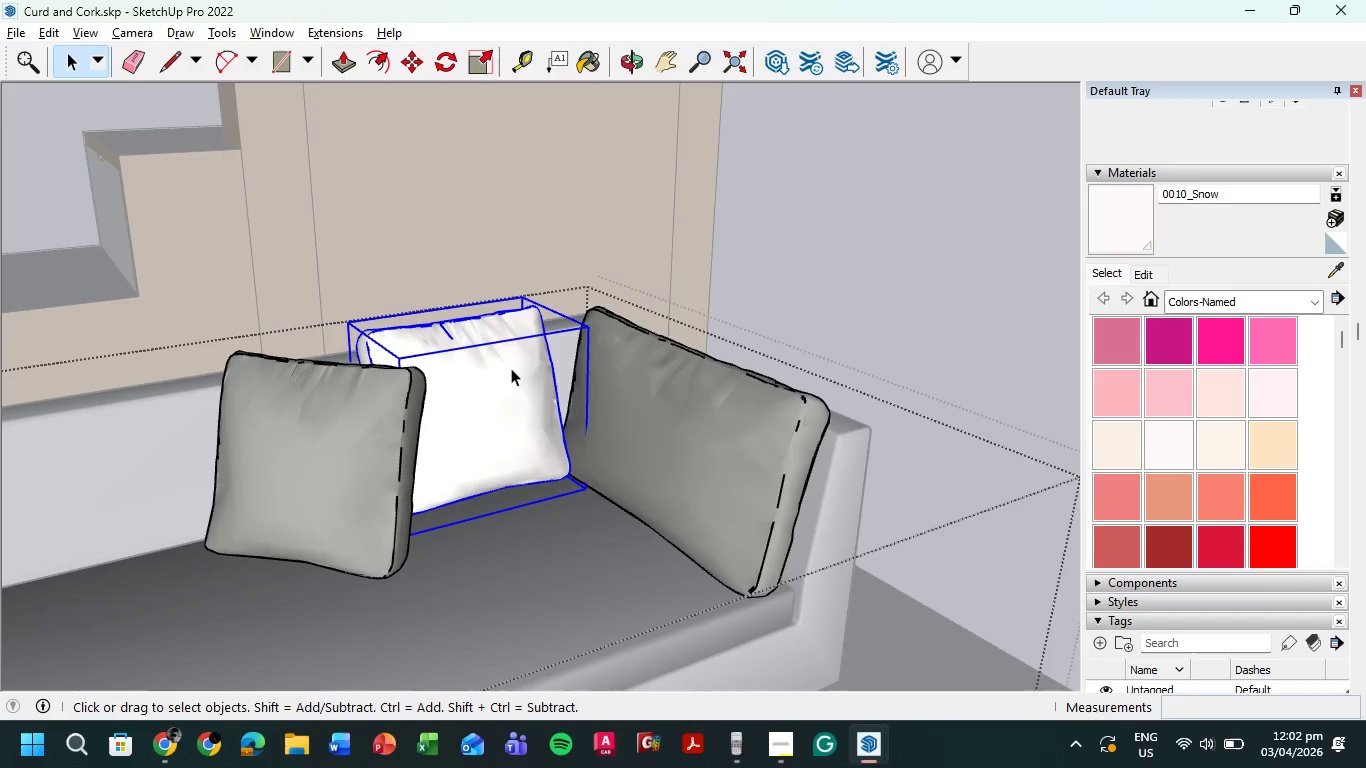 
wait(5.5)
 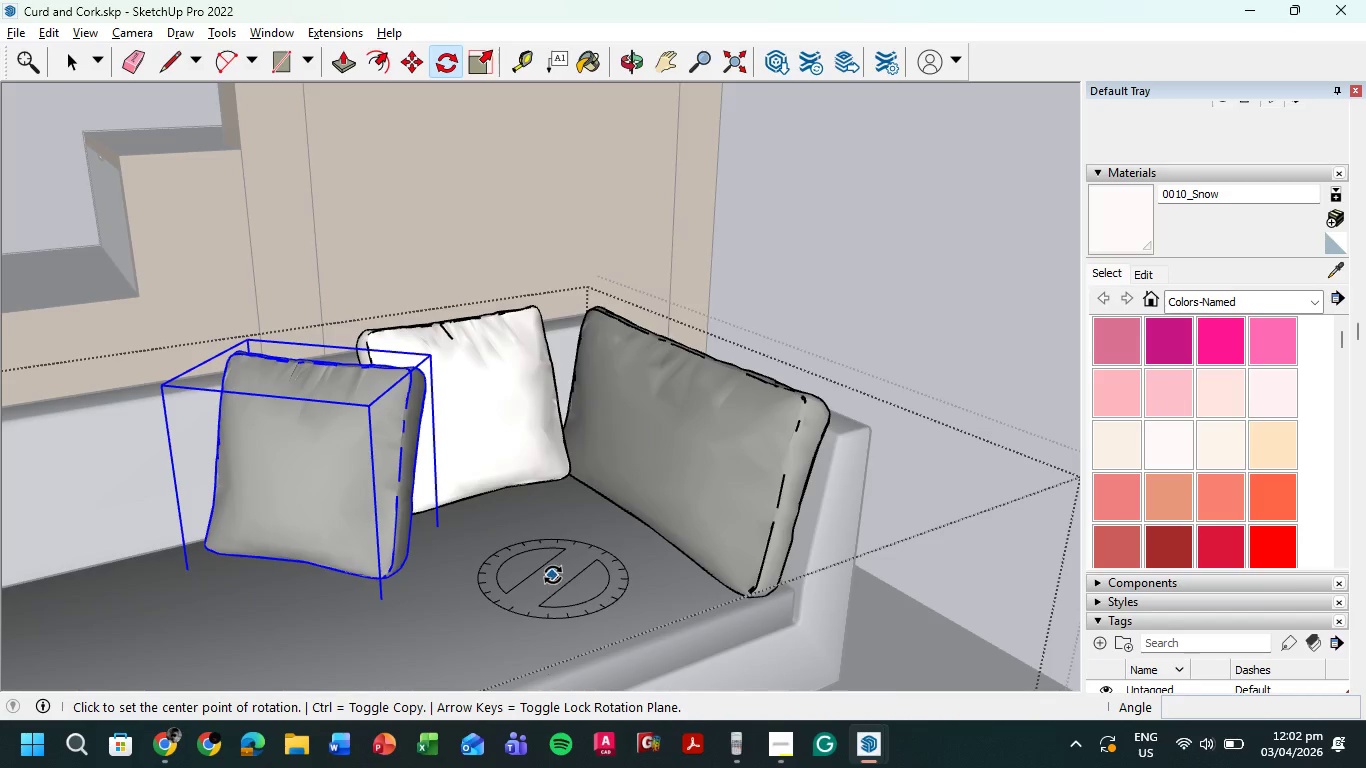 
left_click([409, 63])
 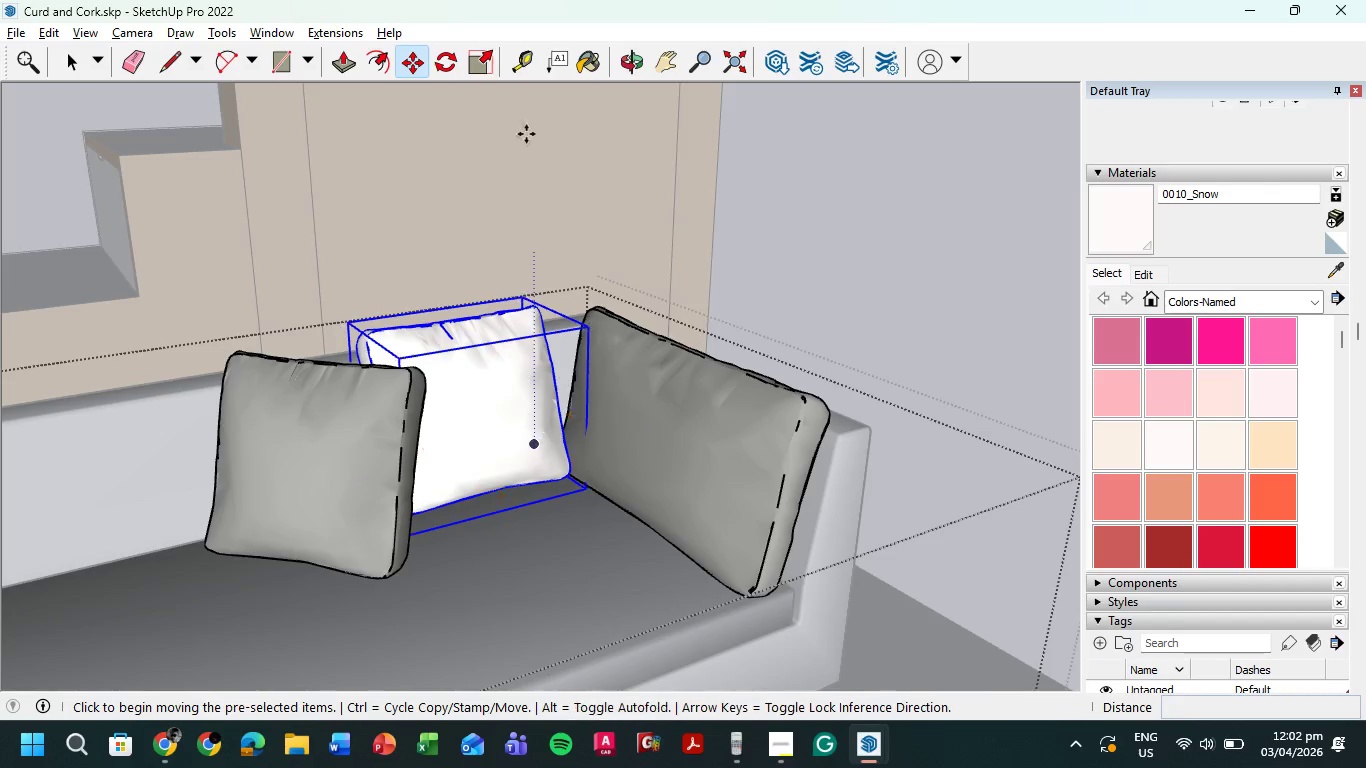 
left_click([440, 56])
 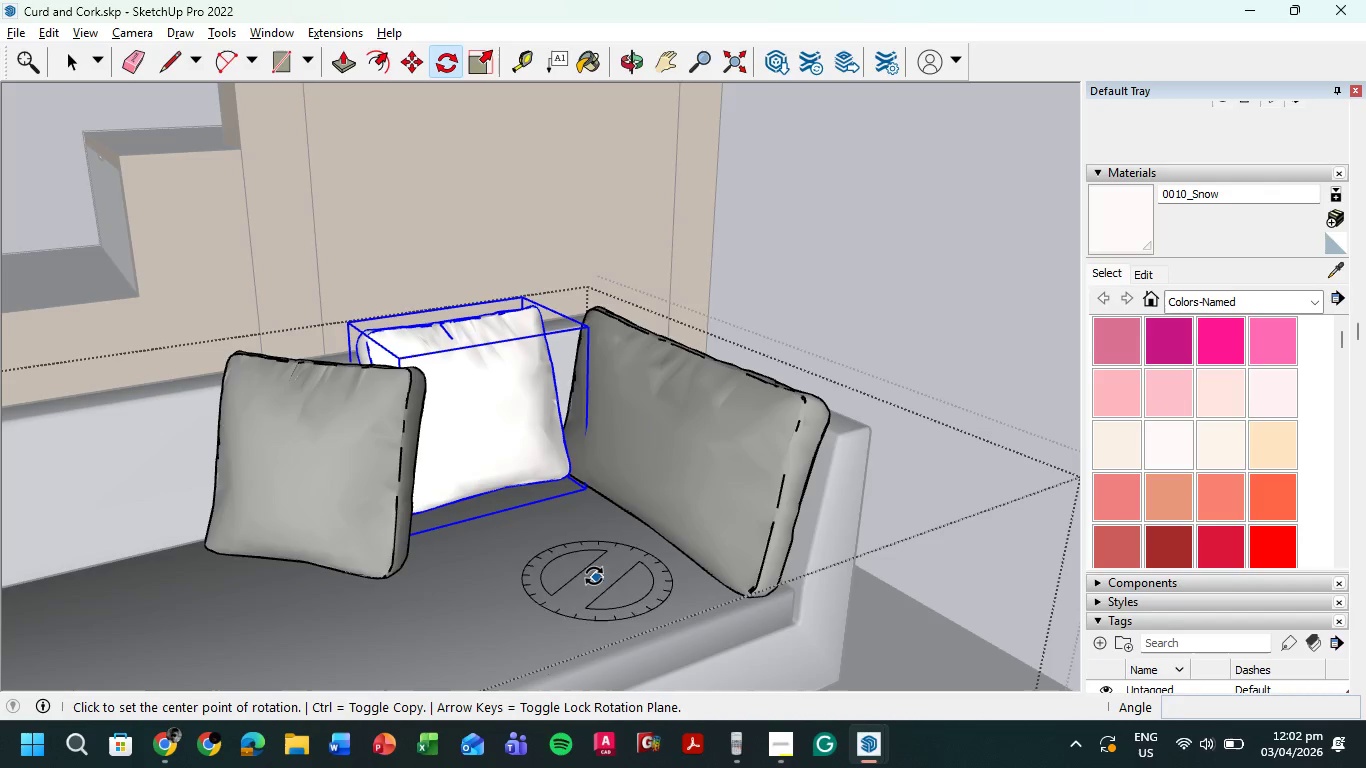 
left_click([576, 570])
 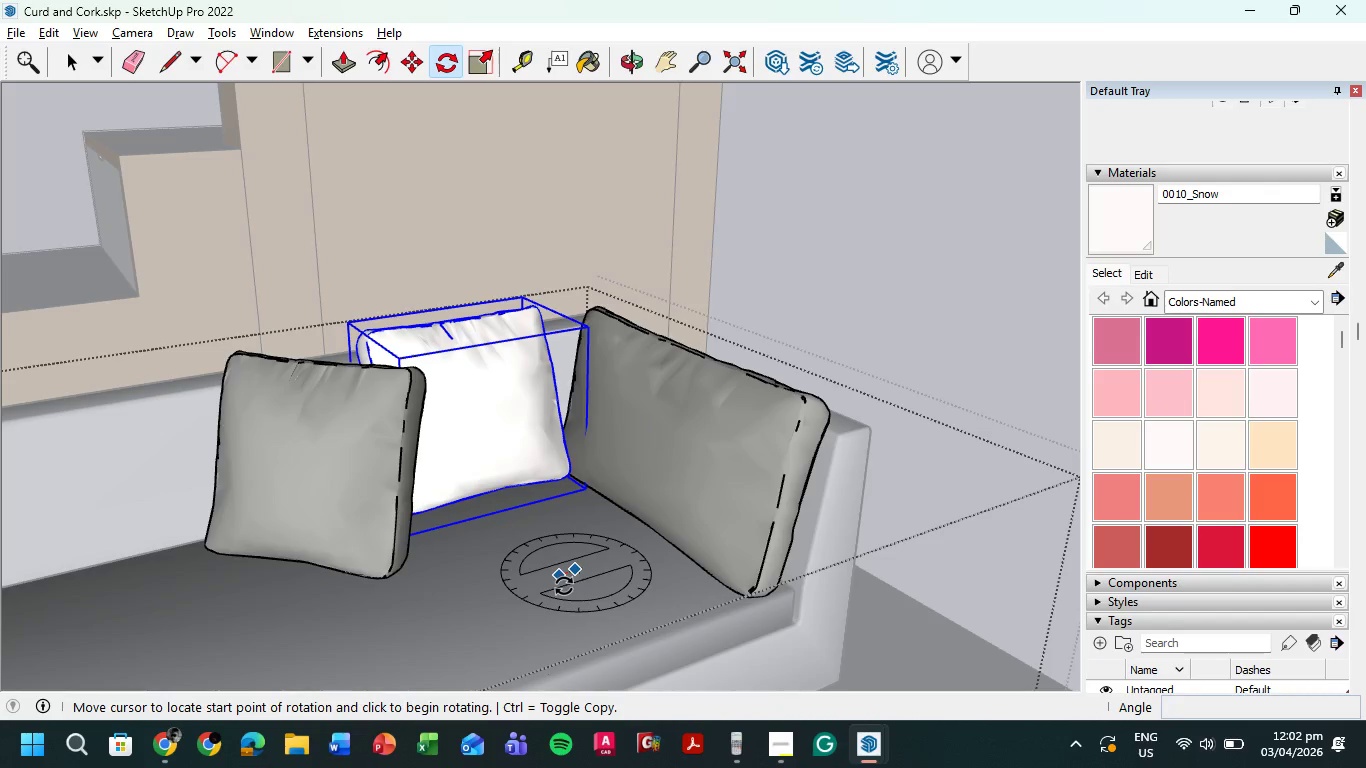 
left_click([564, 586])
 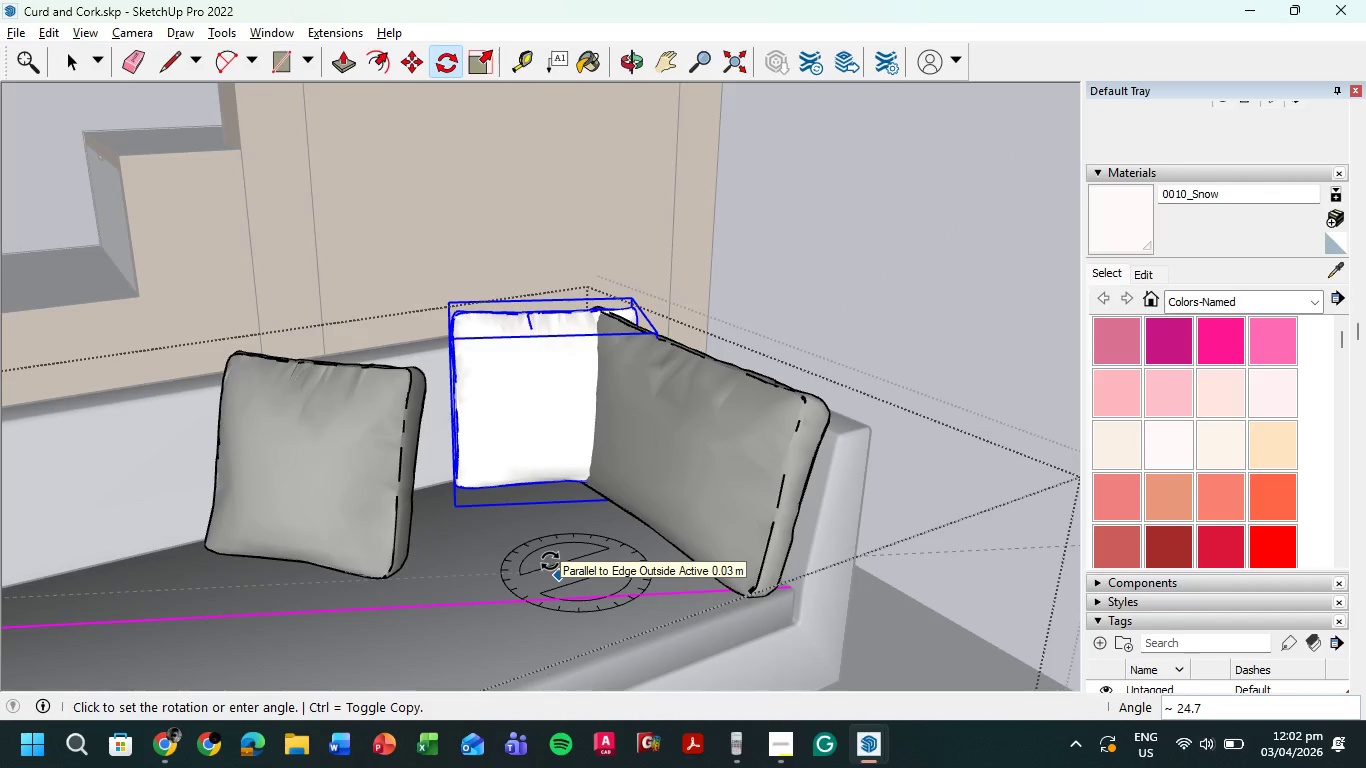 
left_click([550, 561])
 